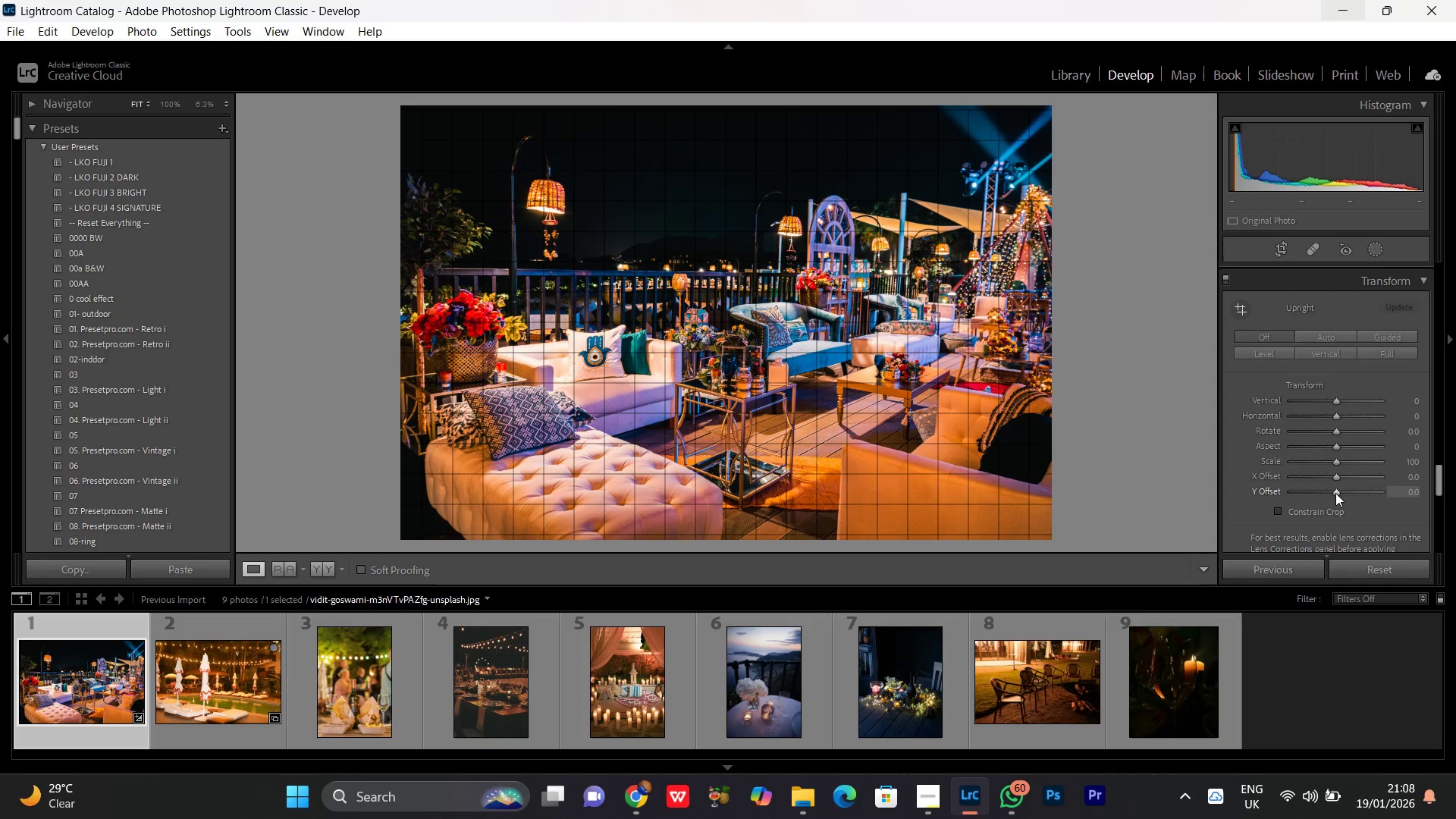 
left_click_drag(start_coordinate=[1335, 493], to_coordinate=[1306, 493])
 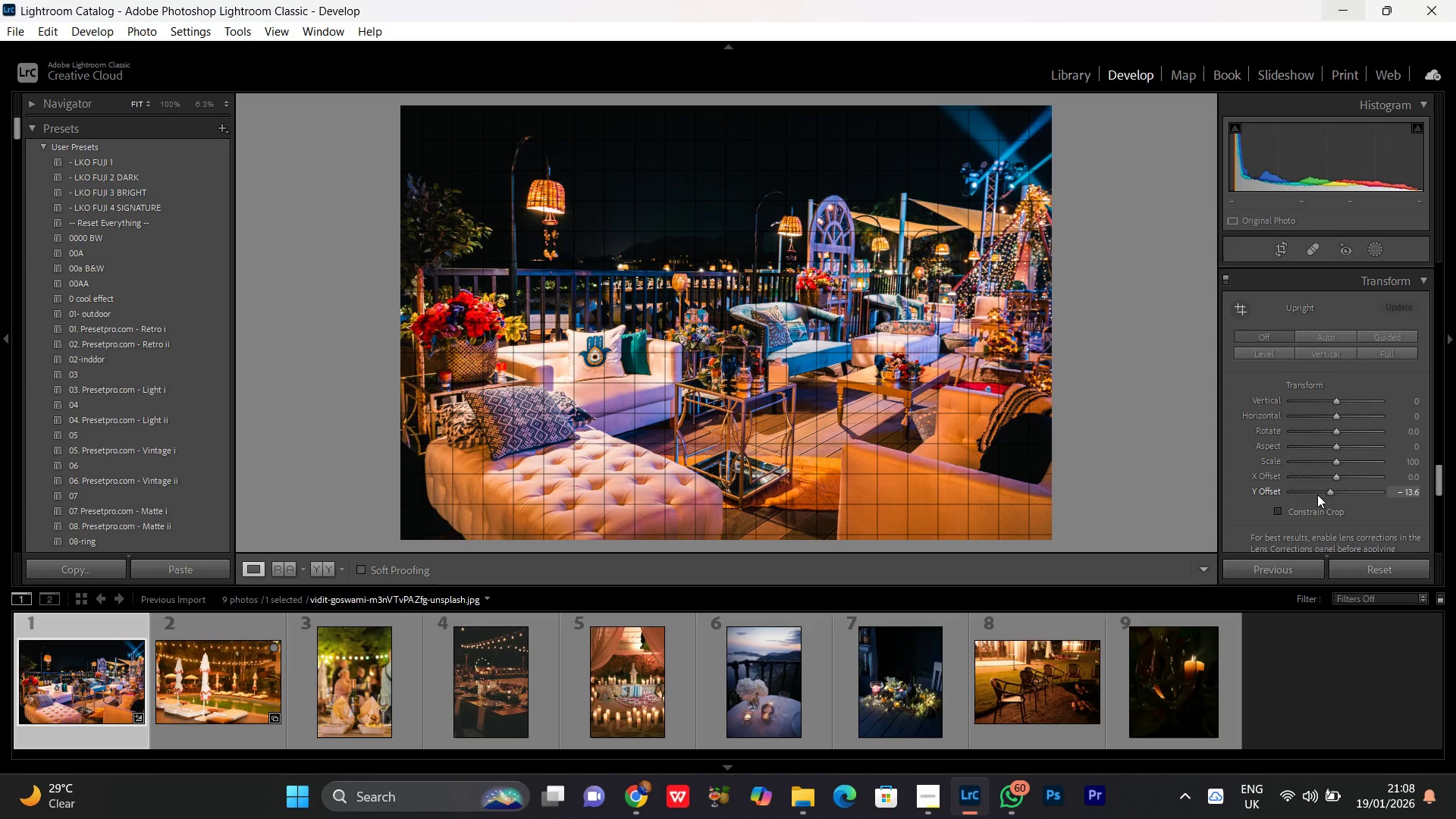 
left_click_drag(start_coordinate=[1334, 493], to_coordinate=[1356, 493])
 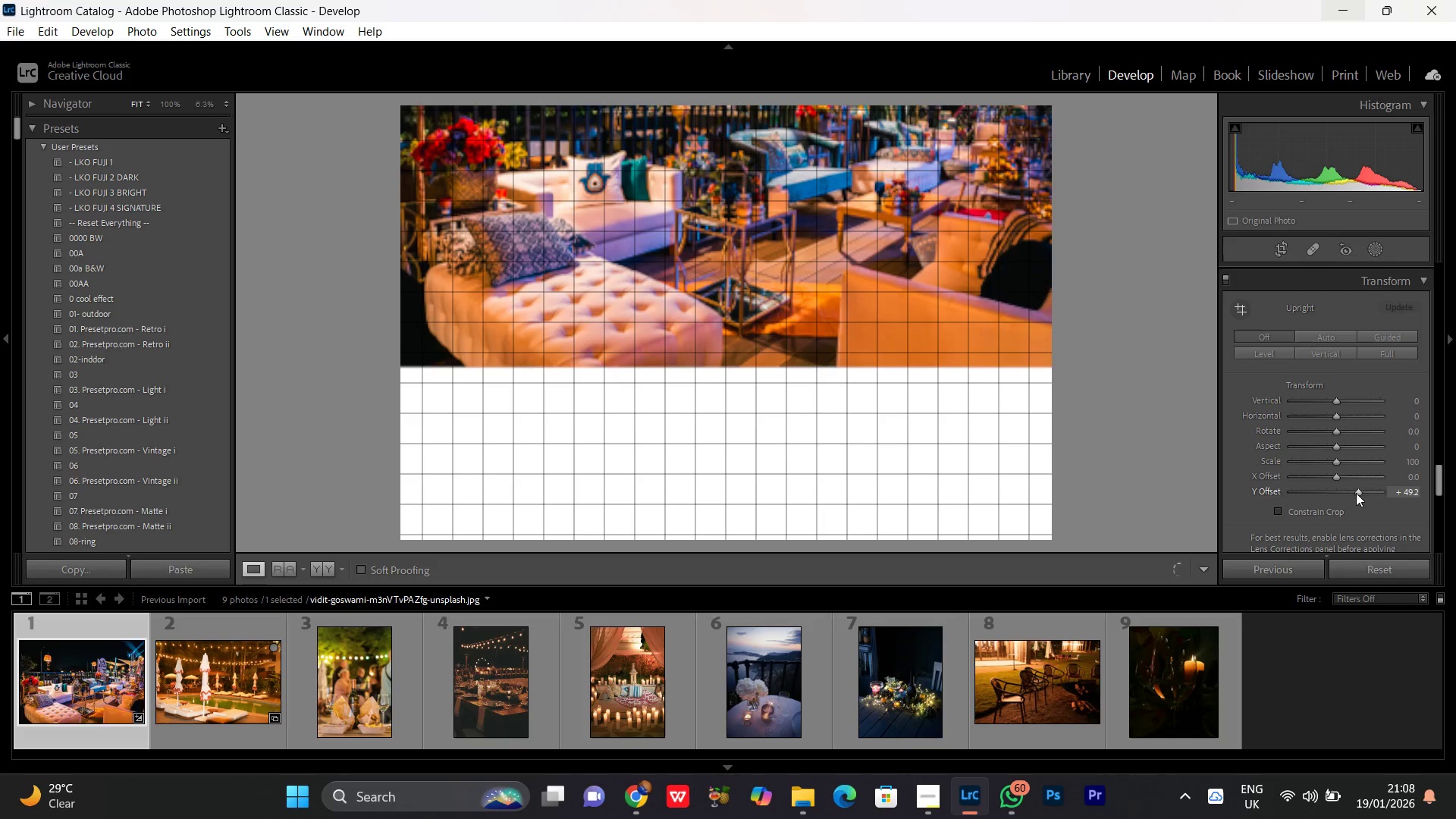 
left_click([1356, 493])
 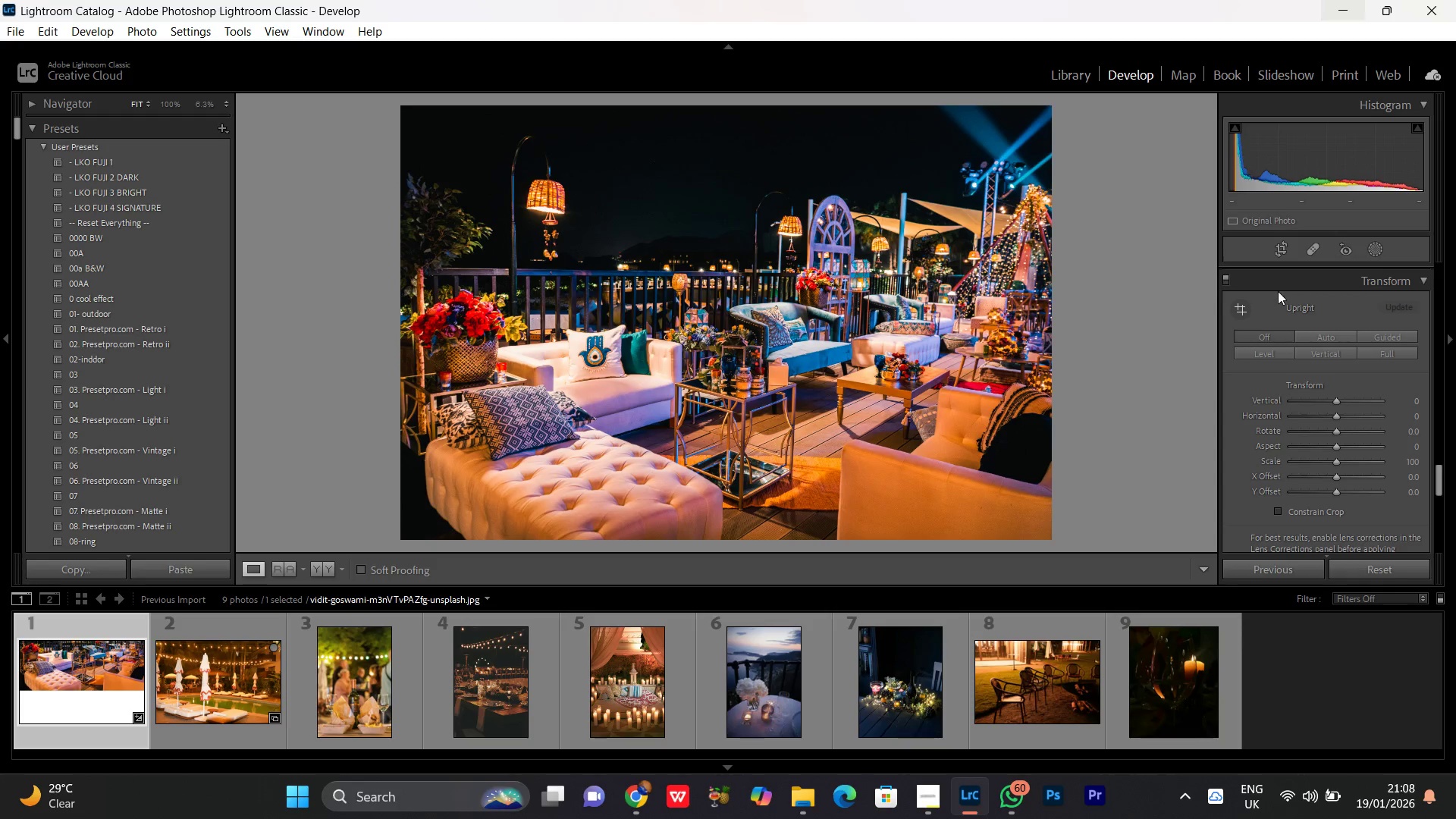 
left_click([1279, 289])
 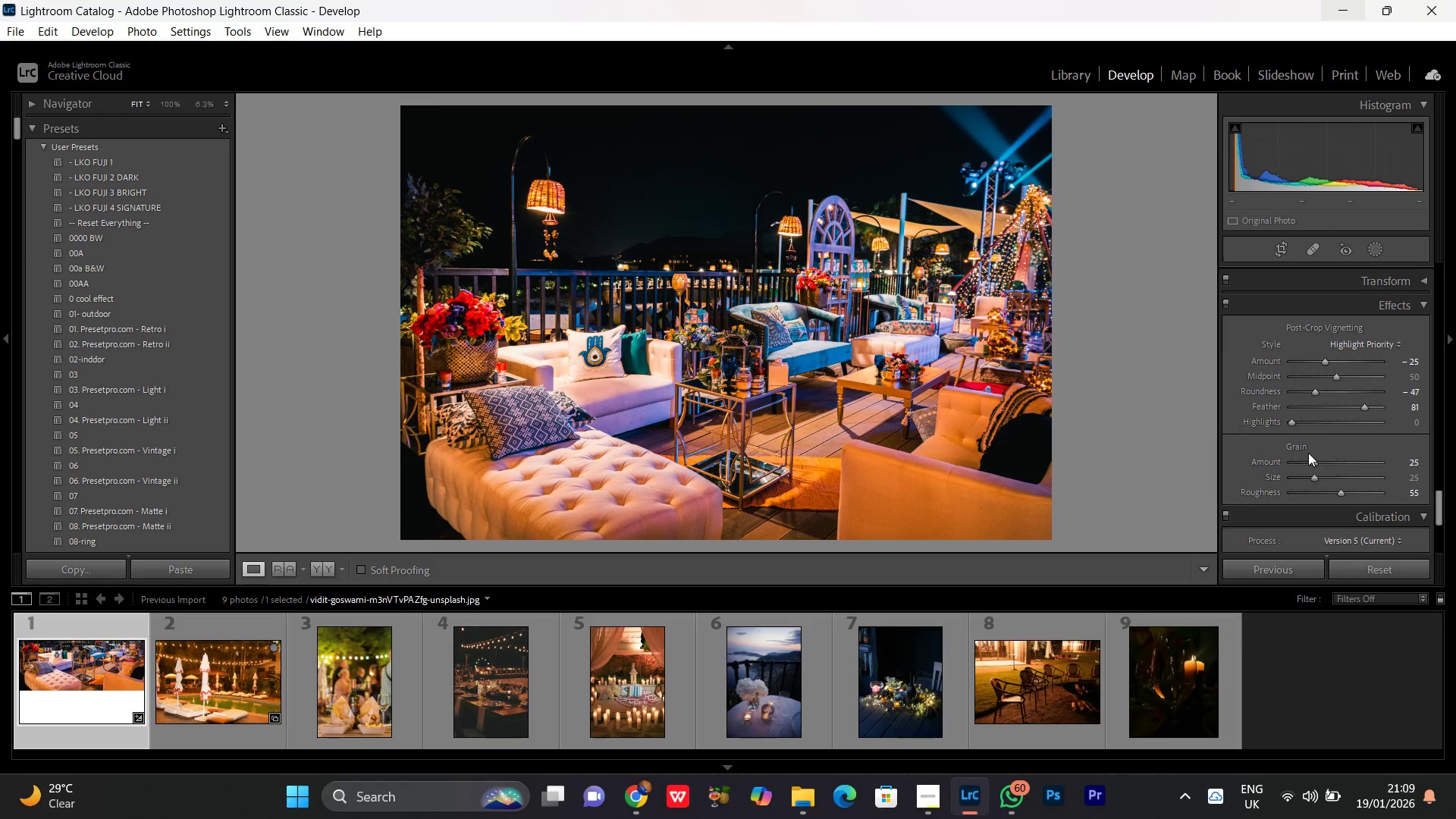 
scroll: coordinate [1313, 438], scroll_direction: up, amount: 8.0
 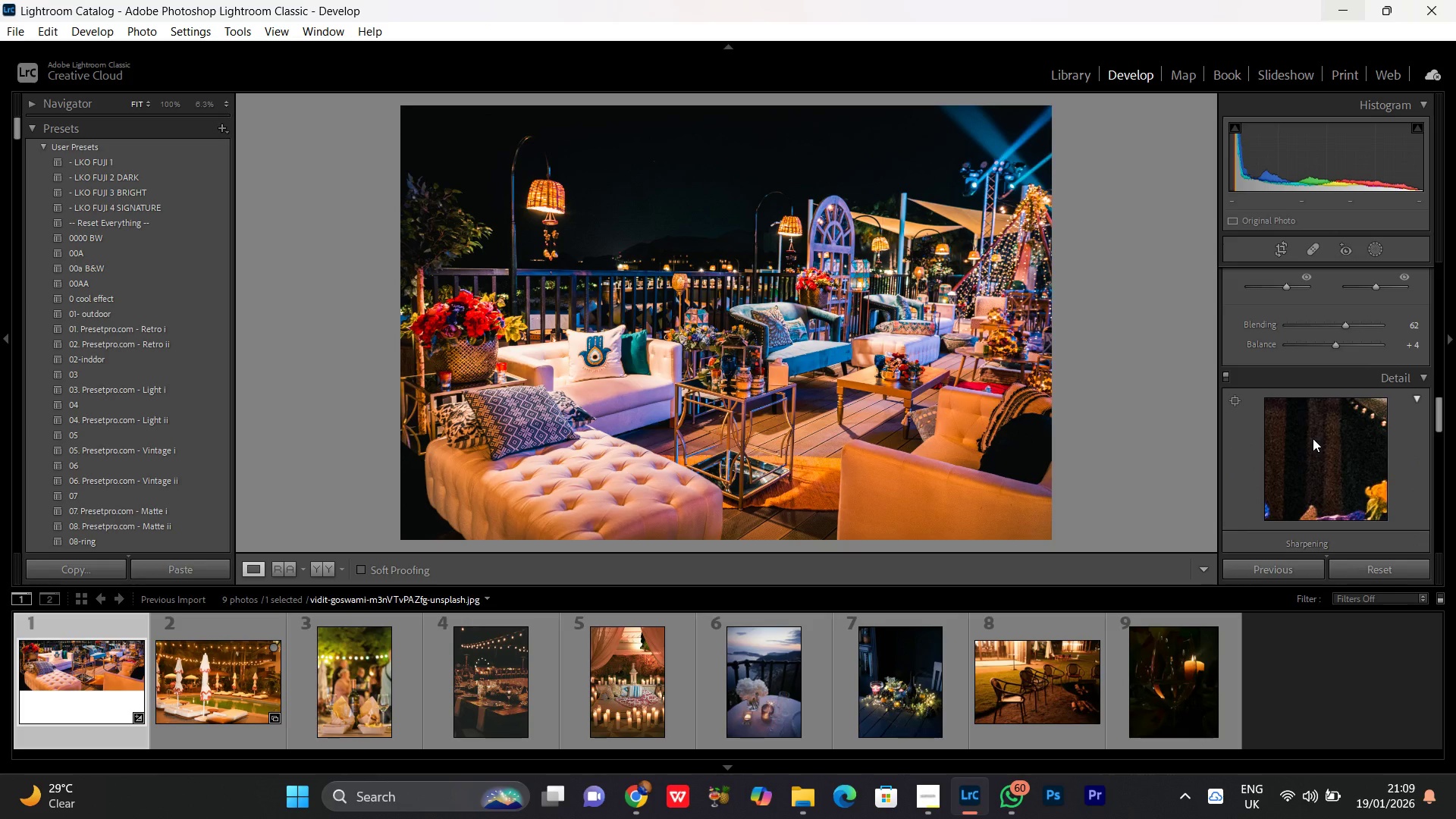 
scroll: coordinate [1313, 438], scroll_direction: down, amount: 2.0
 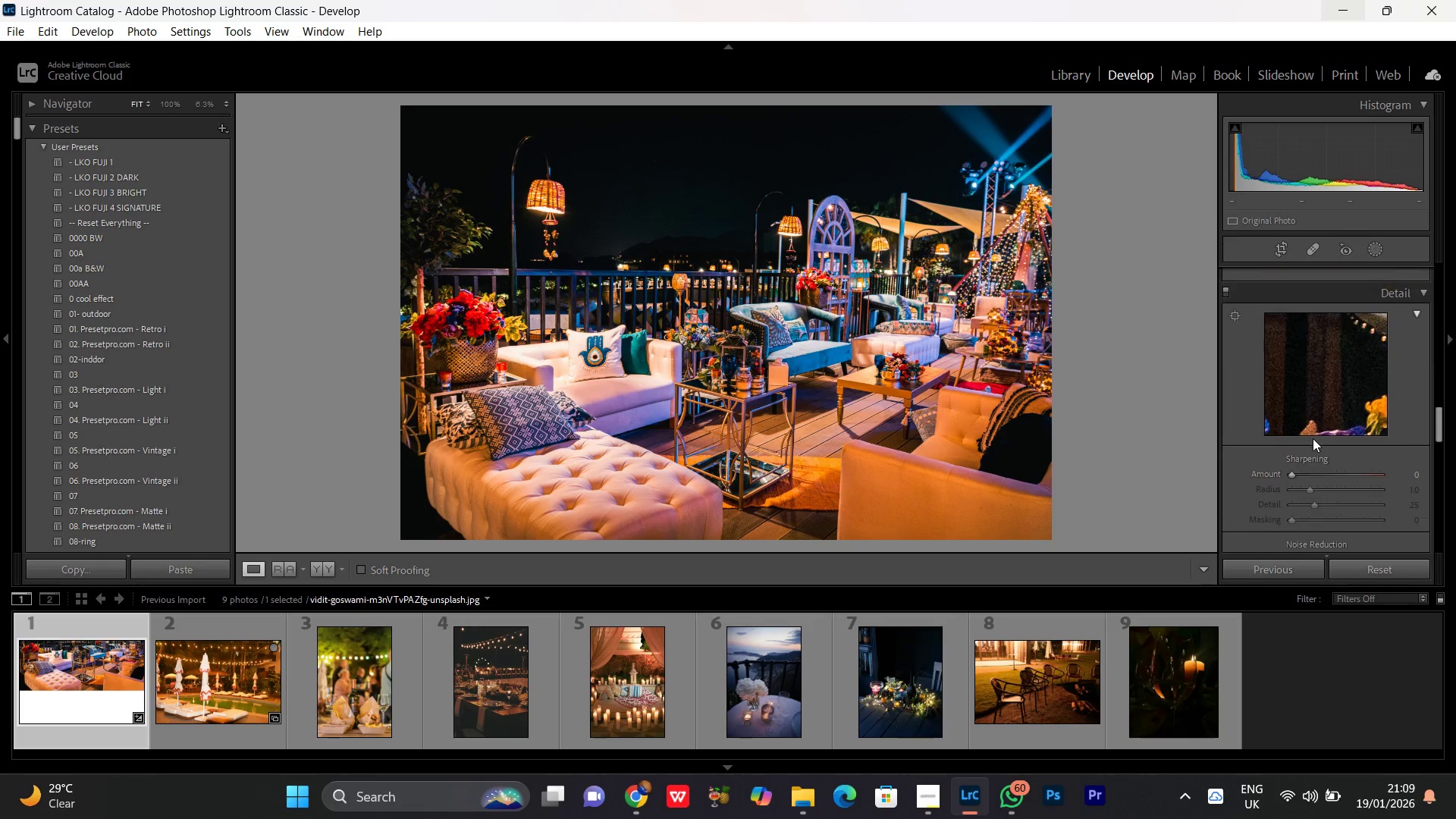 
scroll: coordinate [1307, 440], scroll_direction: up, amount: 3.0
 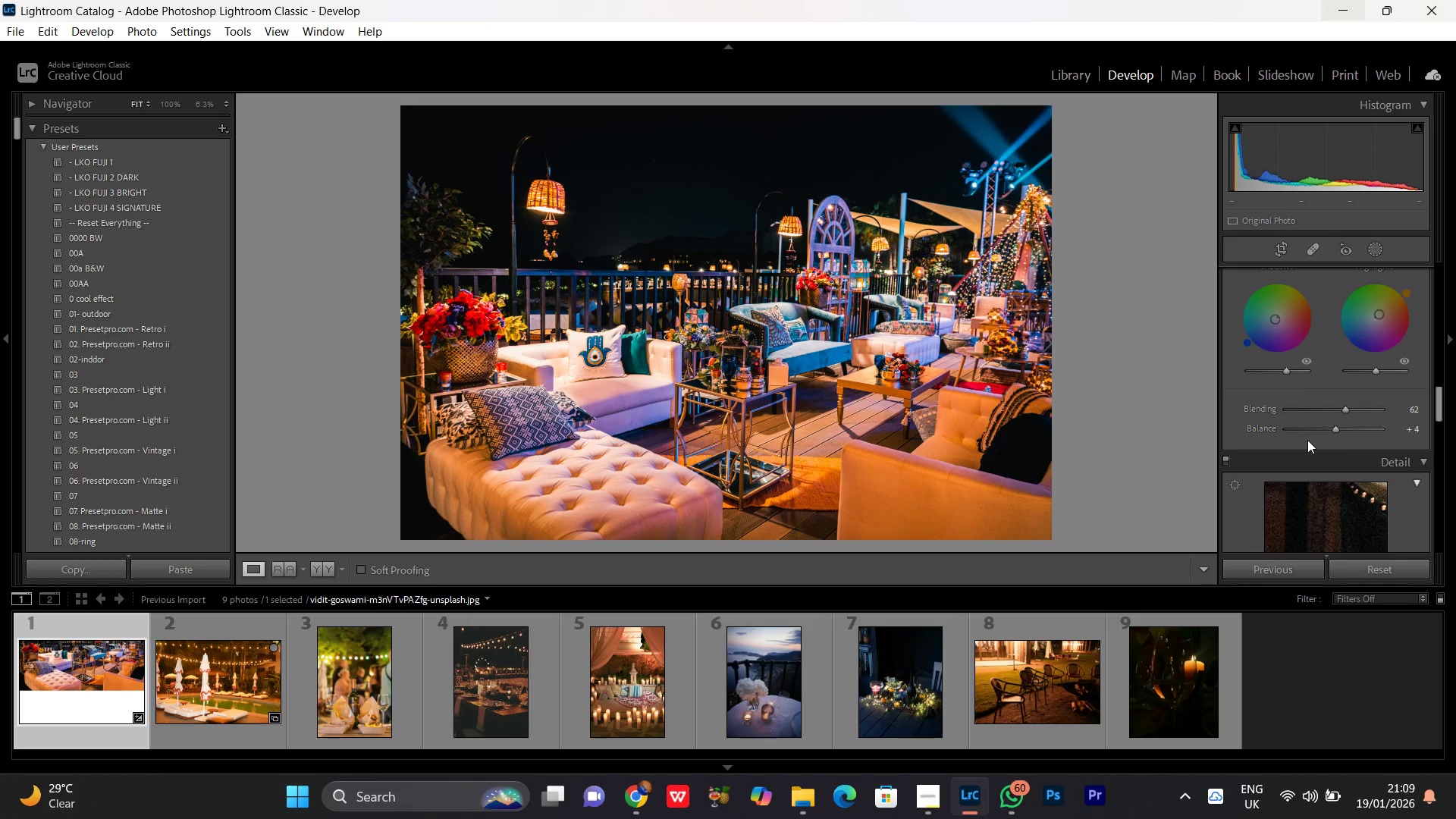 
scroll: coordinate [1326, 473], scroll_direction: down, amount: 4.0
 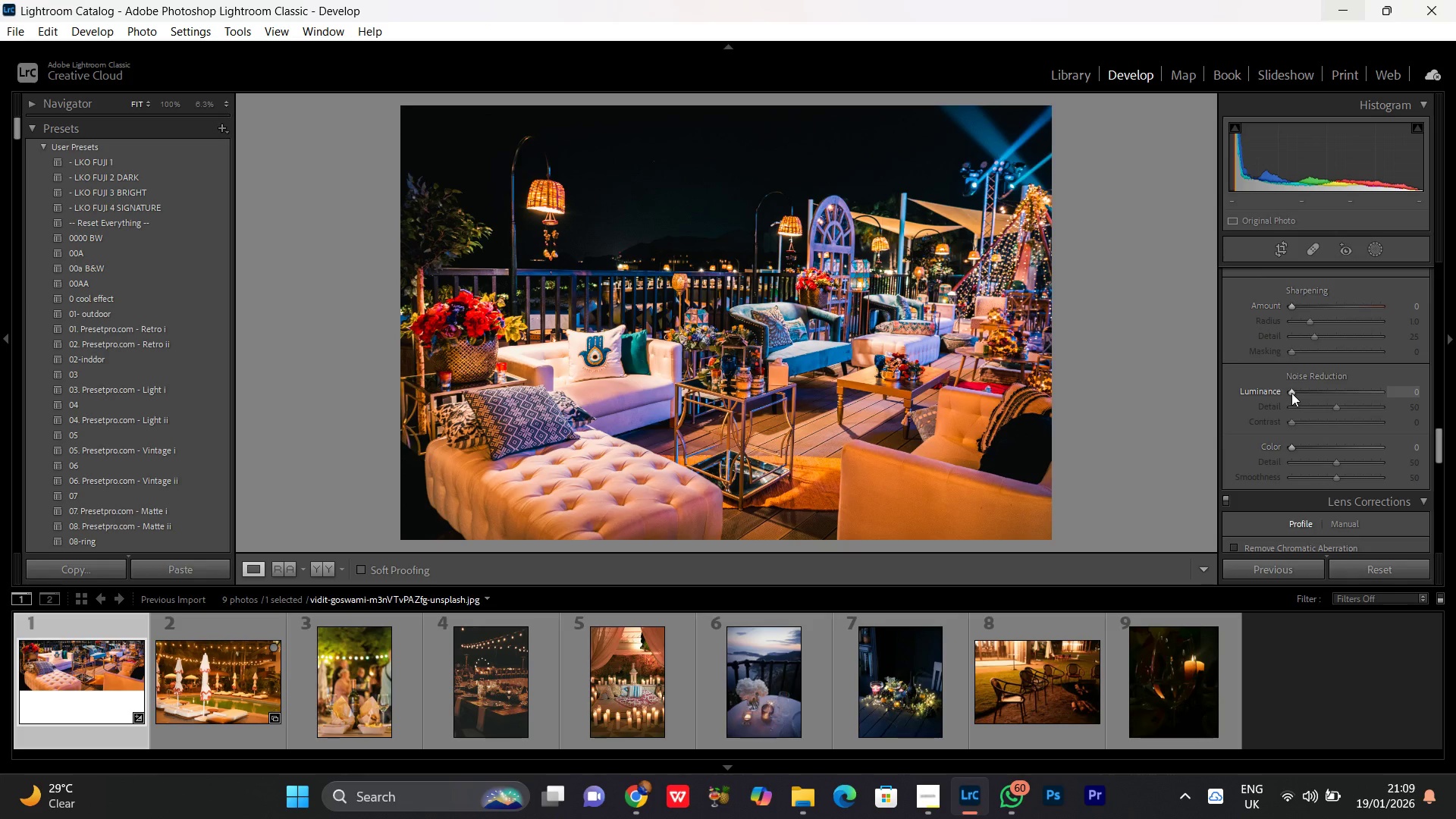 
scroll: coordinate [1291, 393], scroll_direction: up, amount: 8.0
 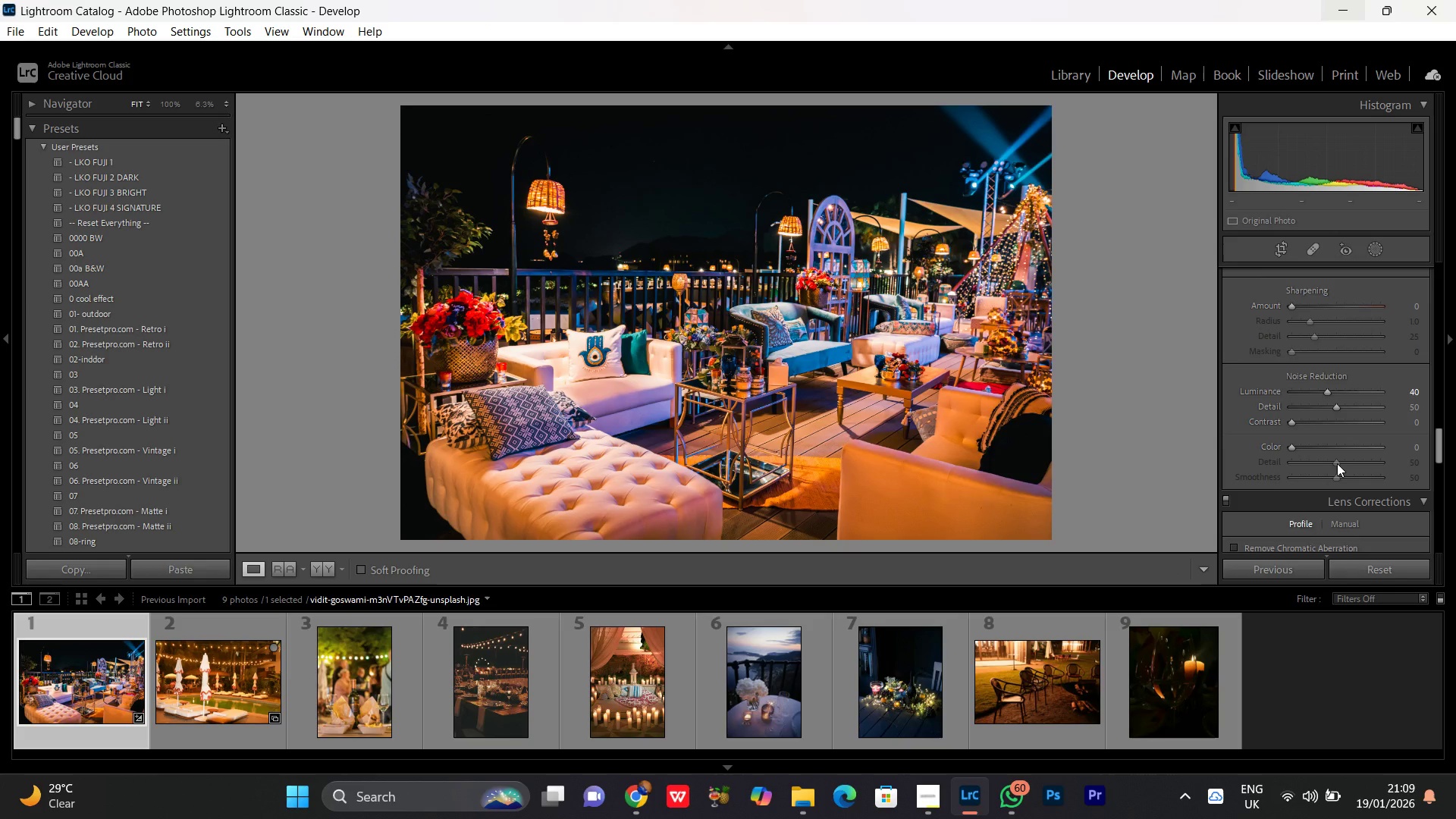 
wait(5.76)
 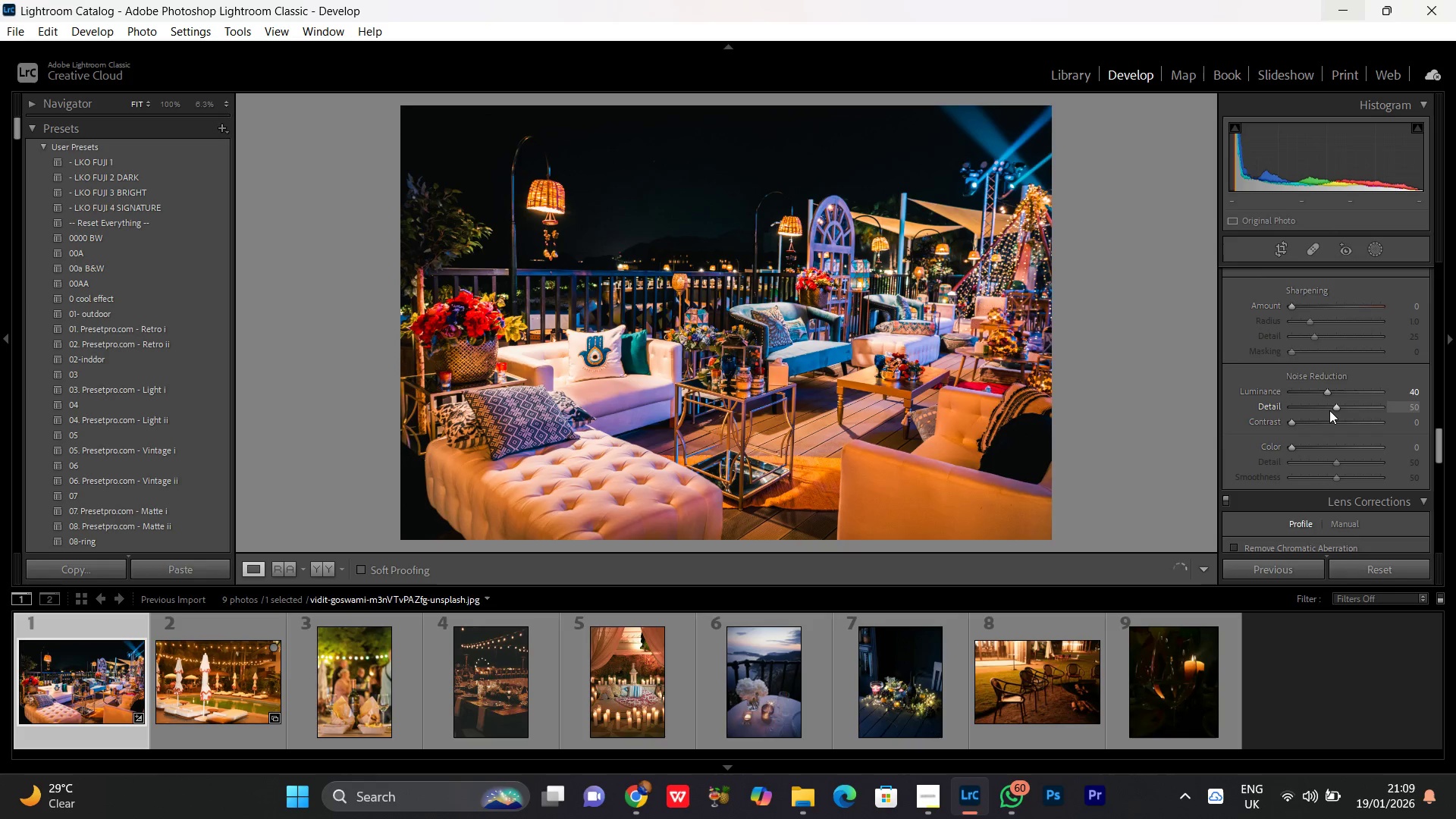 
left_click([1338, 463])
 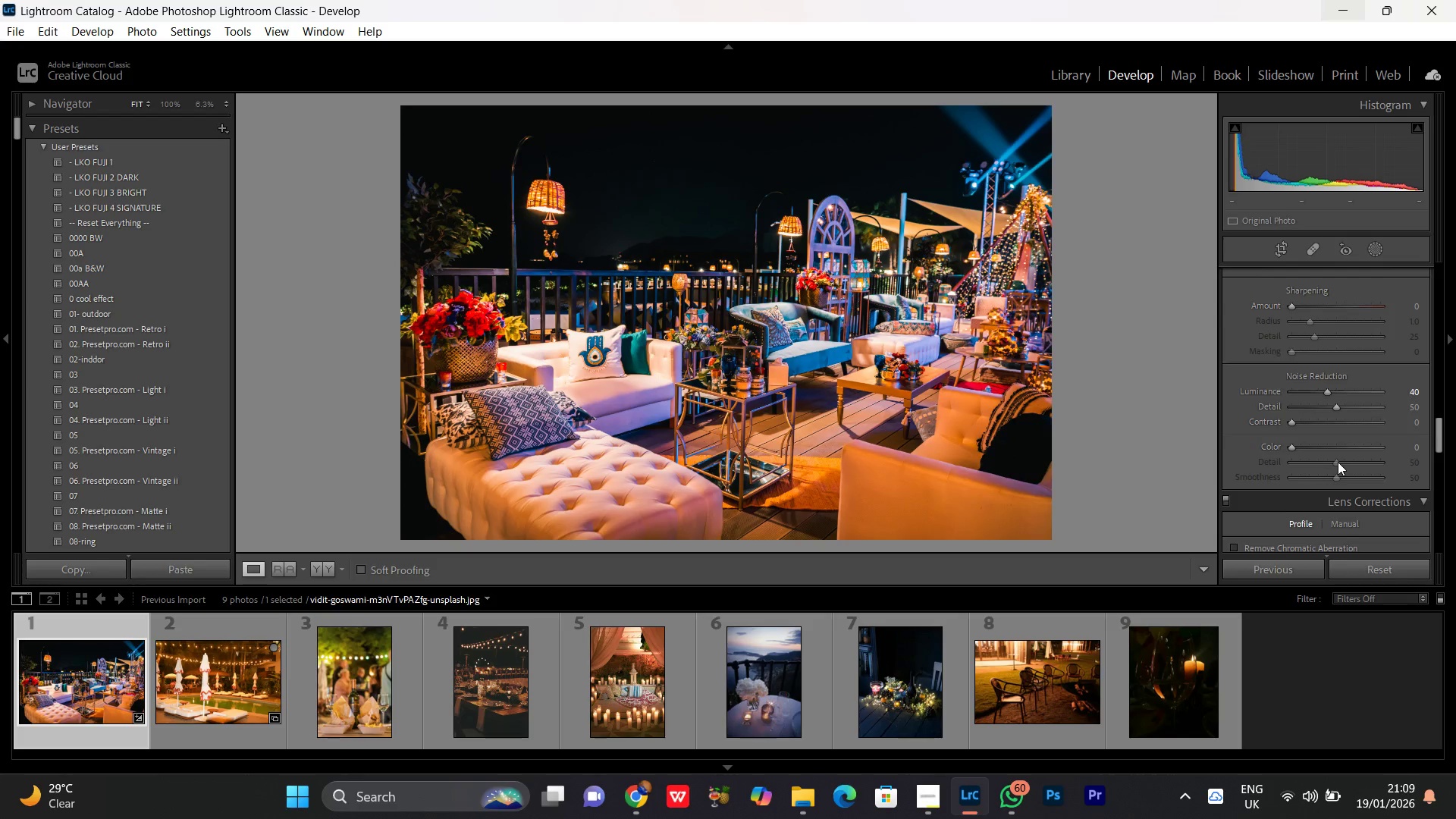 
scroll: coordinate [1338, 462], scroll_direction: none, amount: 0.0
 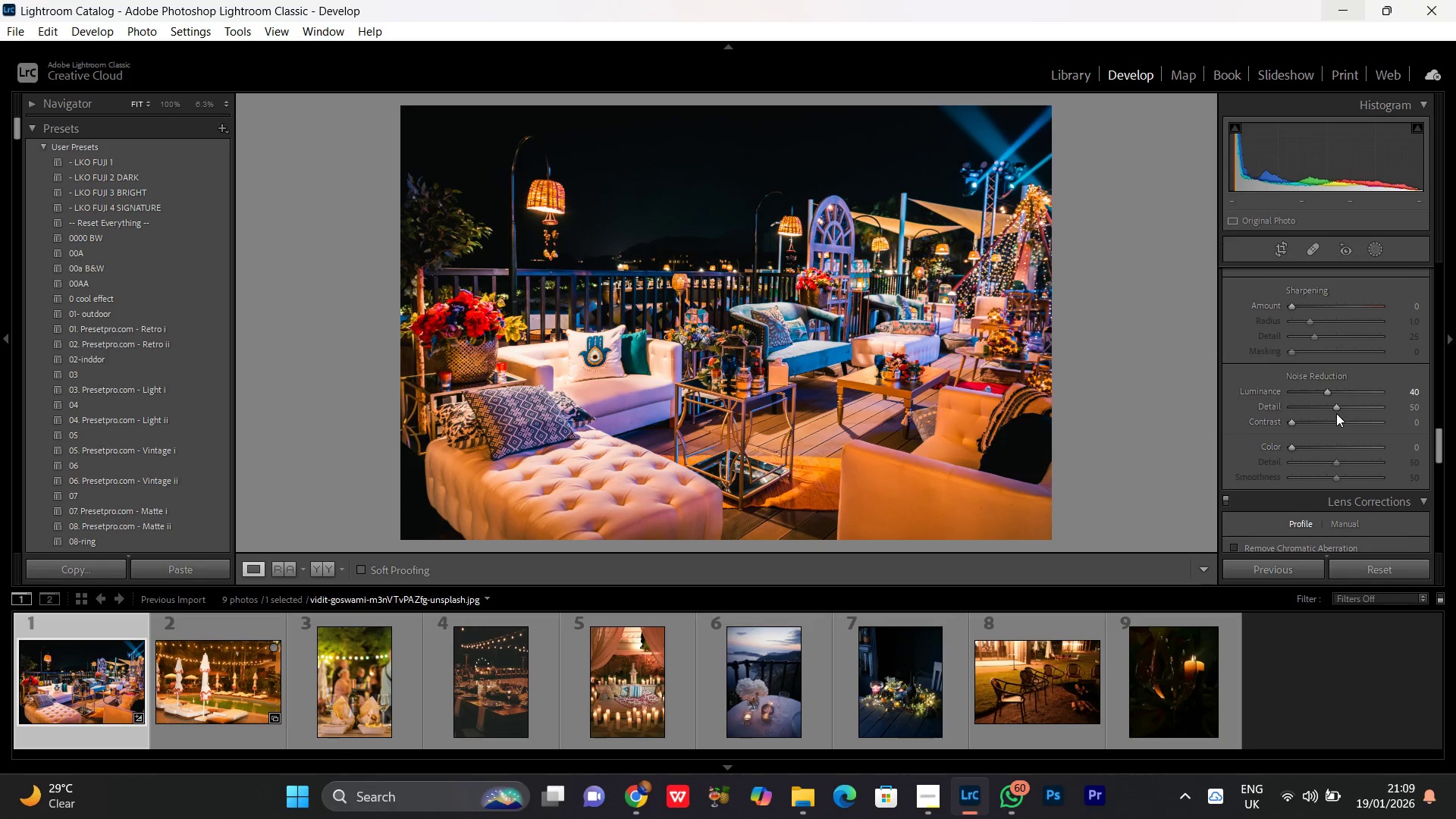 
left_click([1333, 408])
 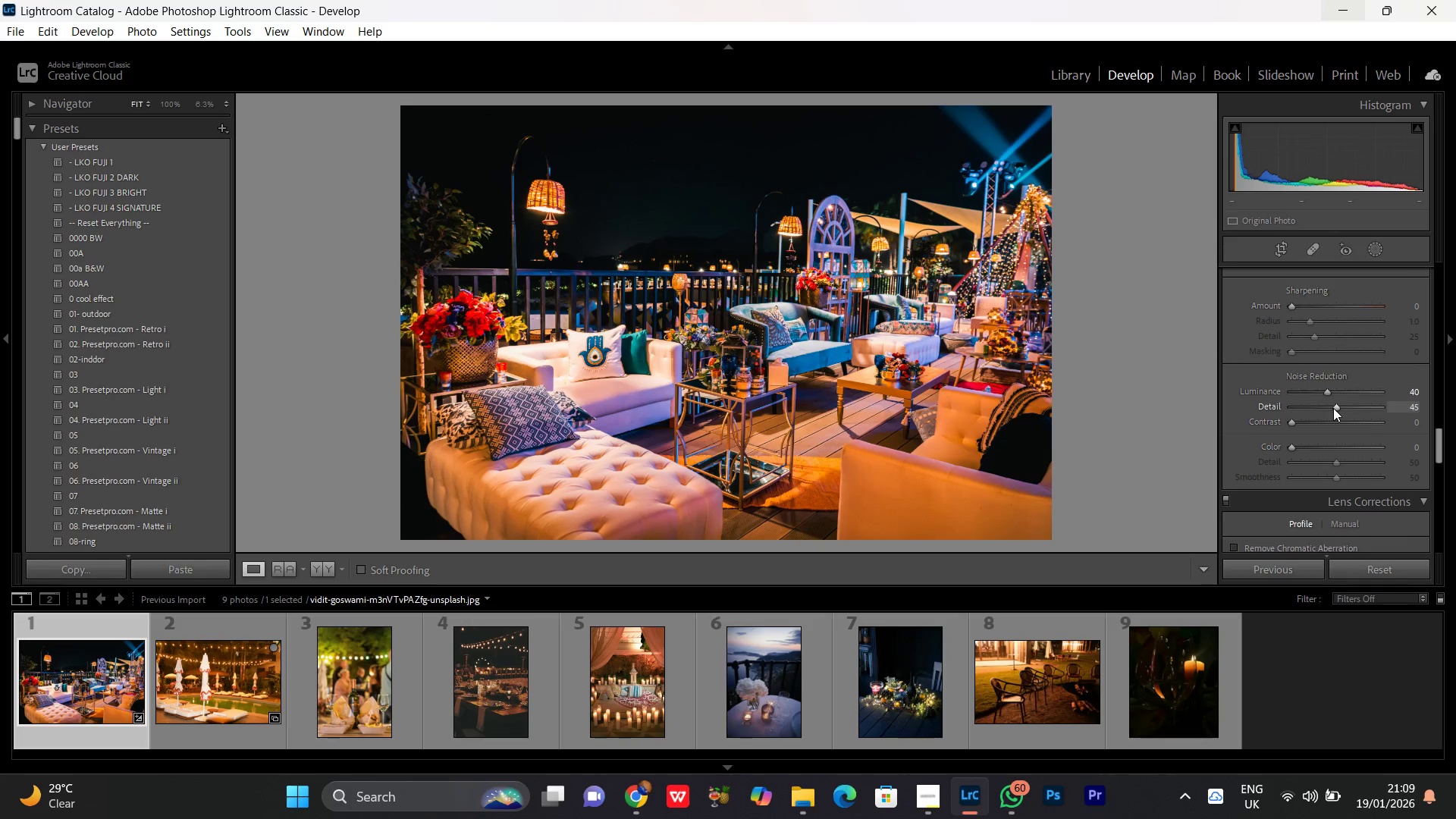 
scroll: coordinate [1333, 408], scroll_direction: down, amount: 4.0
 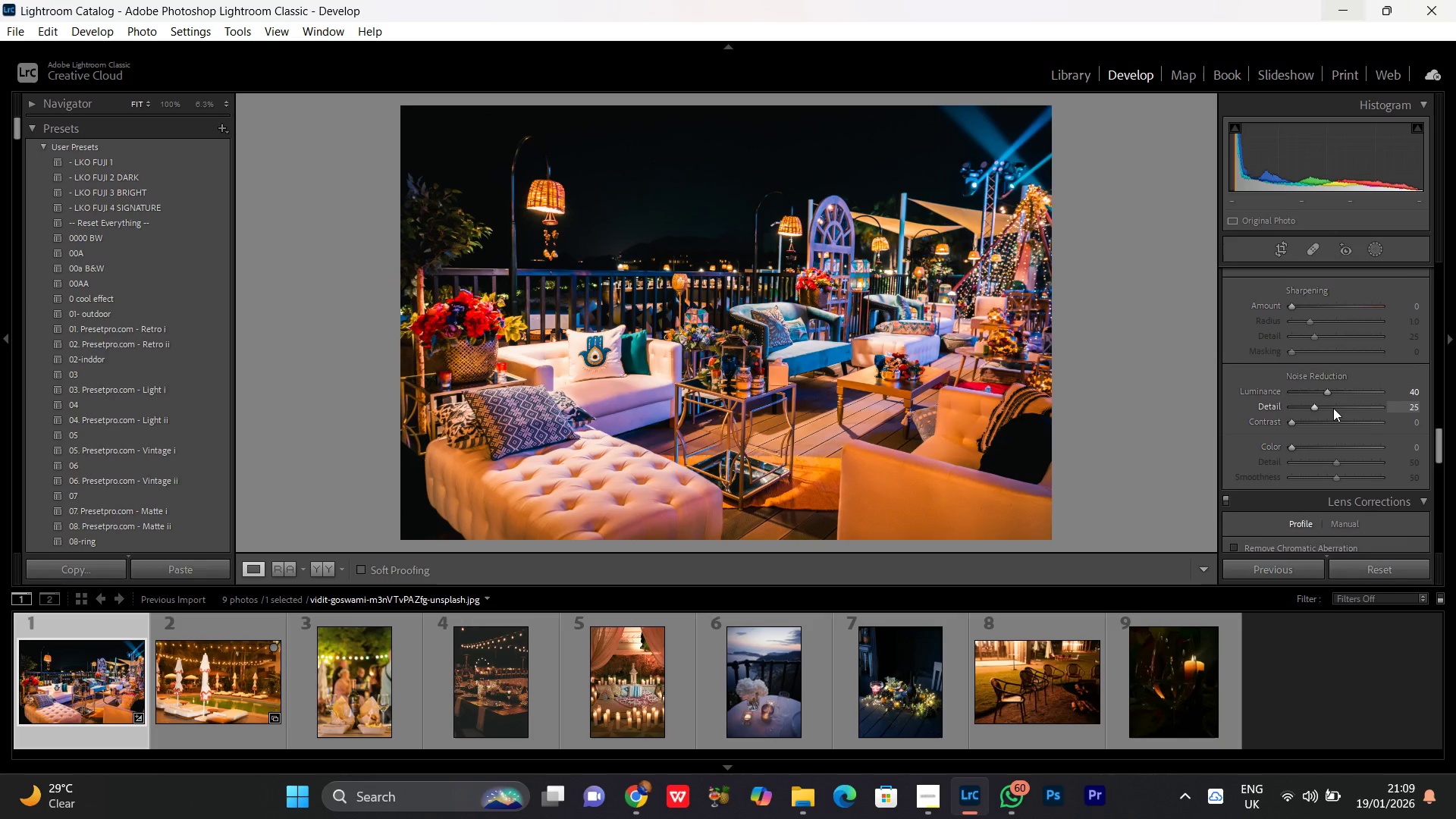 
scroll: coordinate [1333, 408], scroll_direction: up, amount: 1.0
 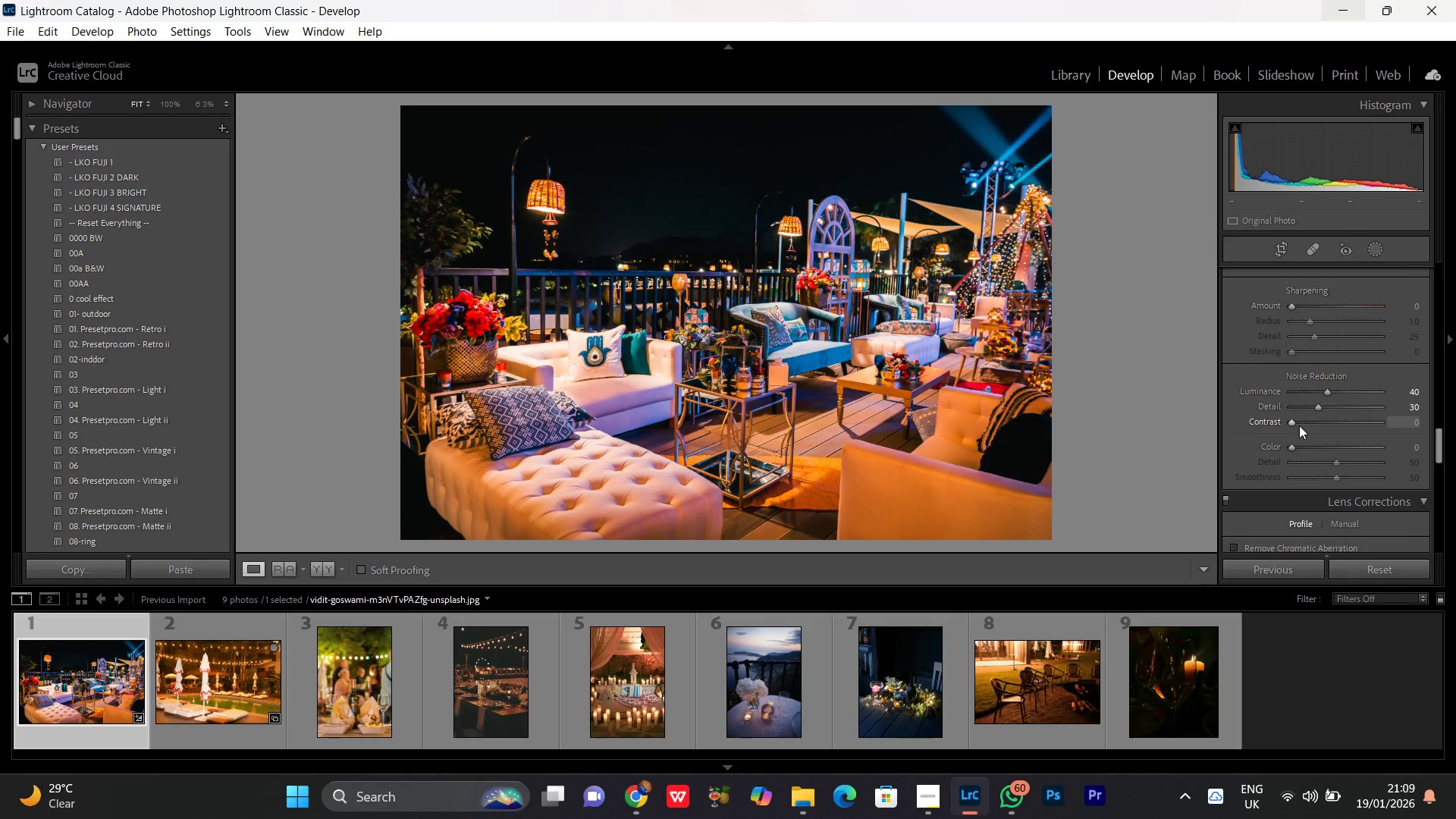 
left_click([1299, 425])
 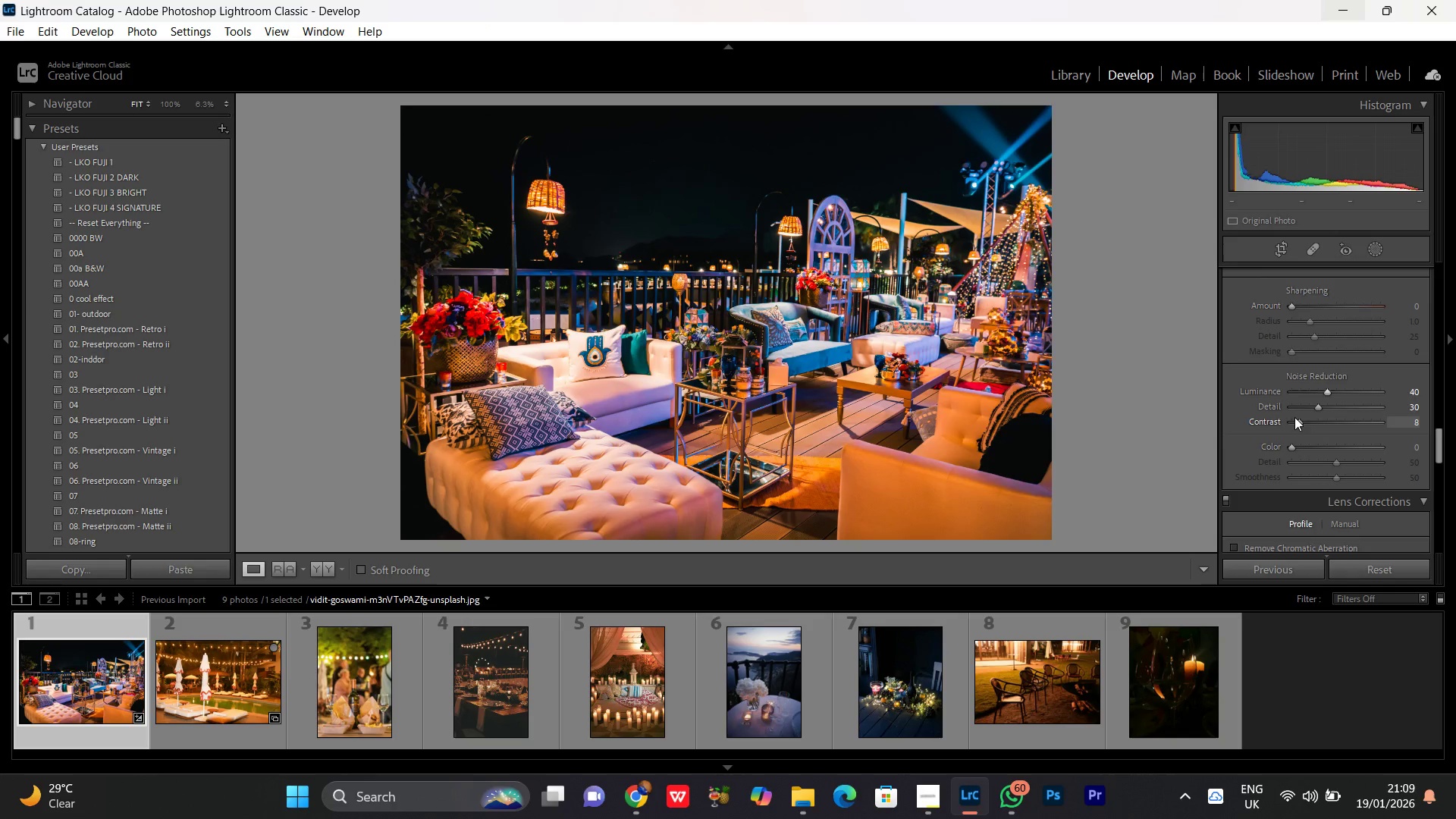 
wait(5.94)
 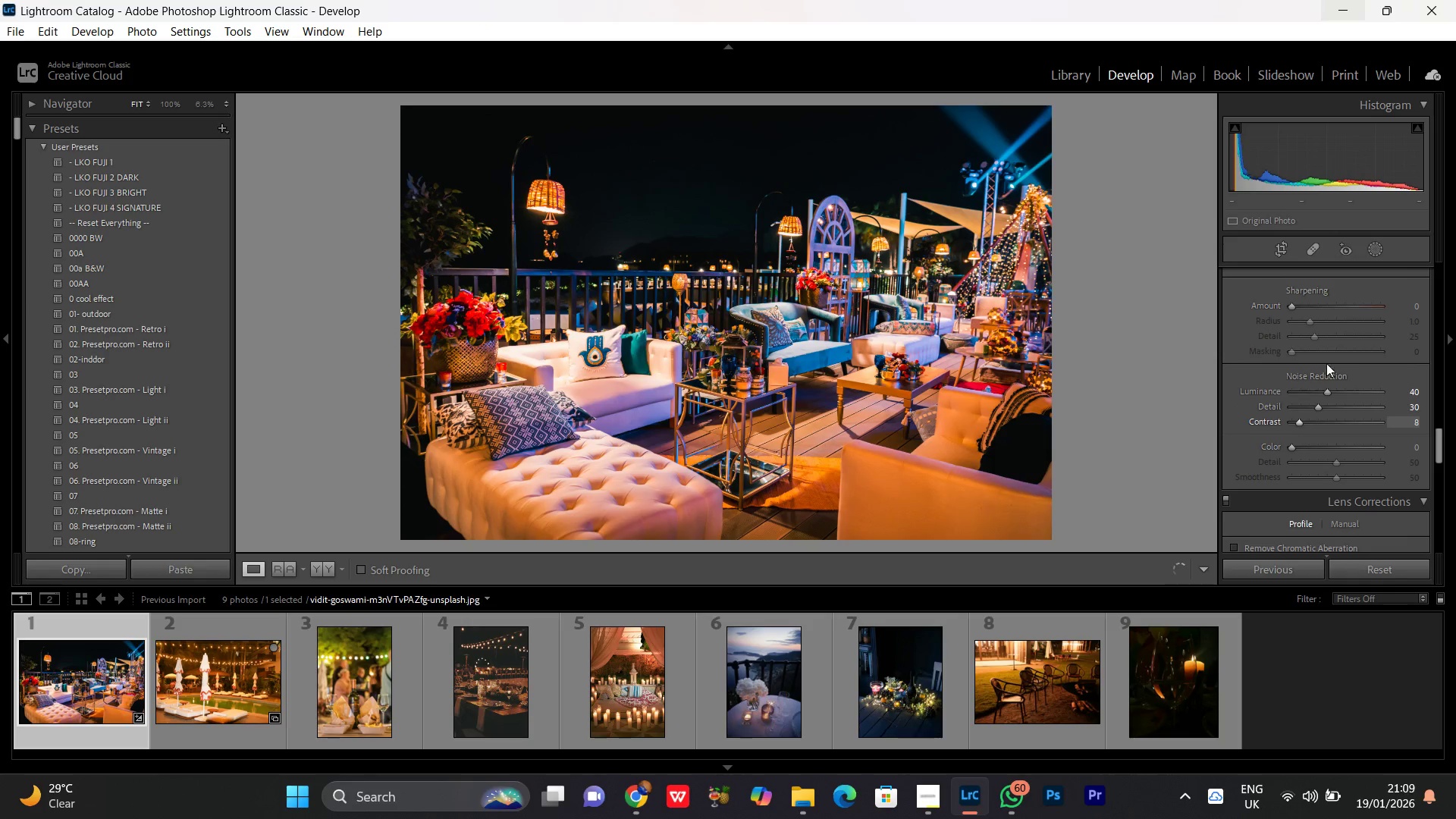 
left_click([1331, 394])
 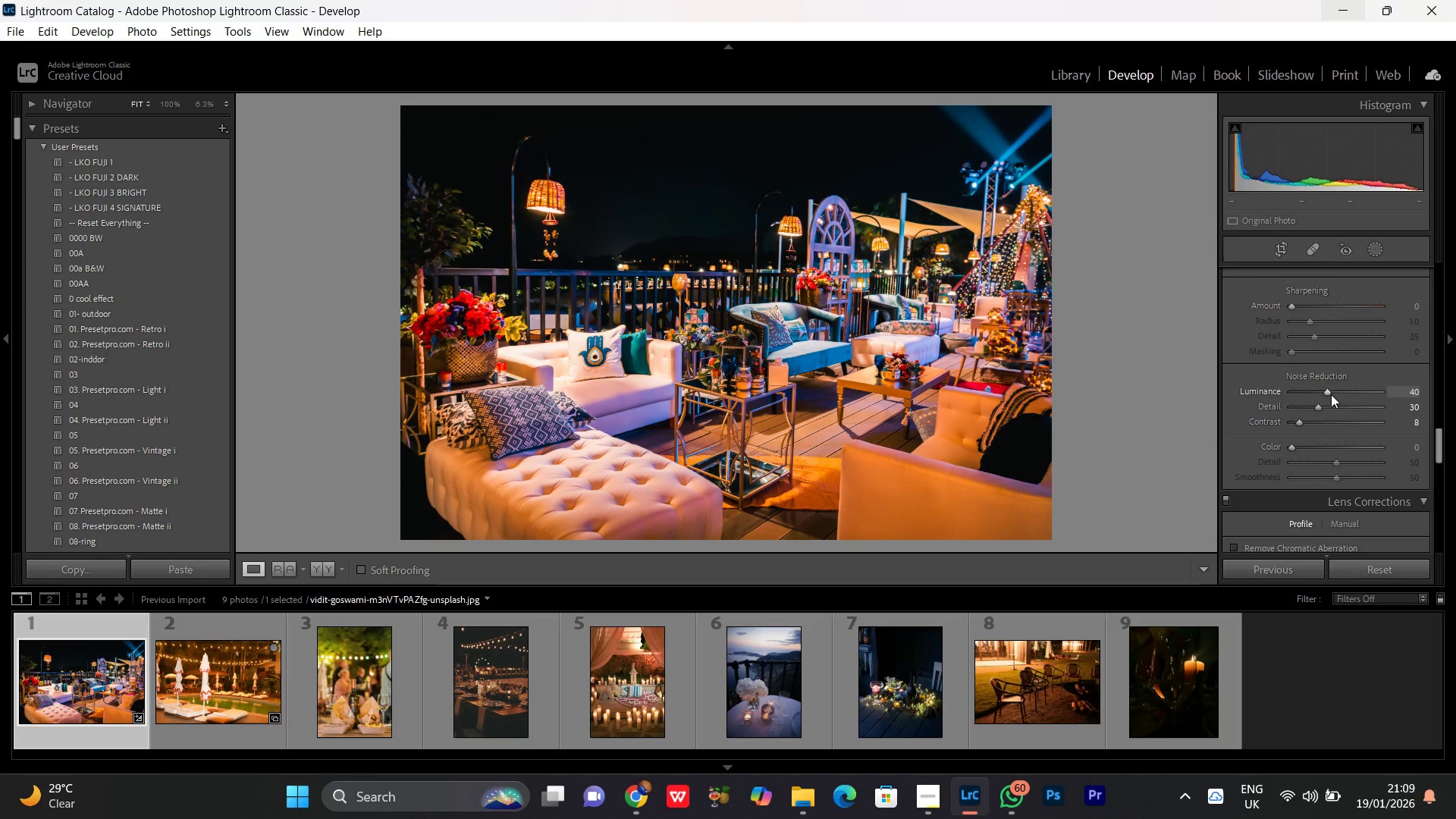 
scroll: coordinate [1331, 394], scroll_direction: none, amount: 0.0
 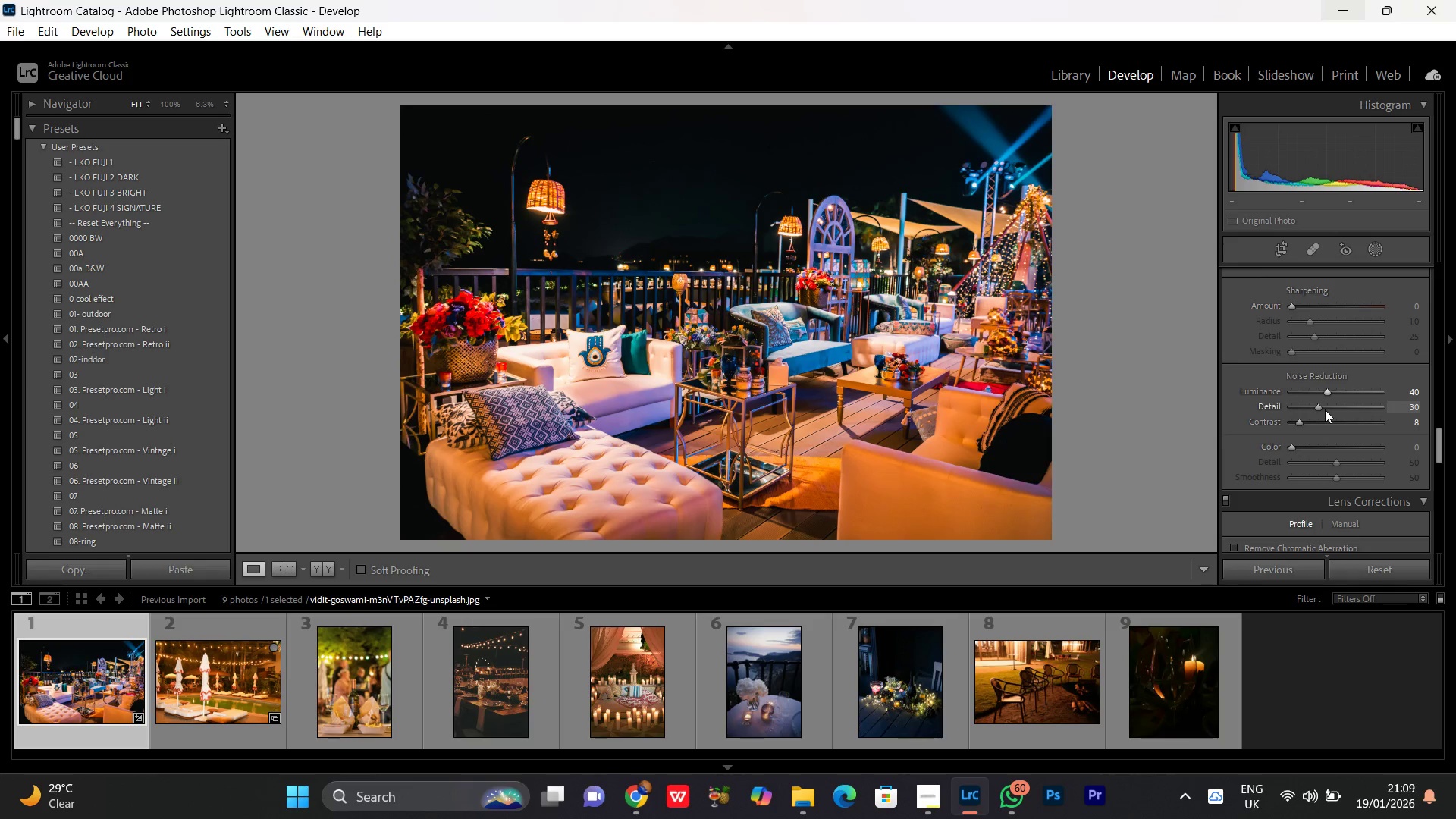 
scroll: coordinate [1324, 410], scroll_direction: up, amount: 5.0
 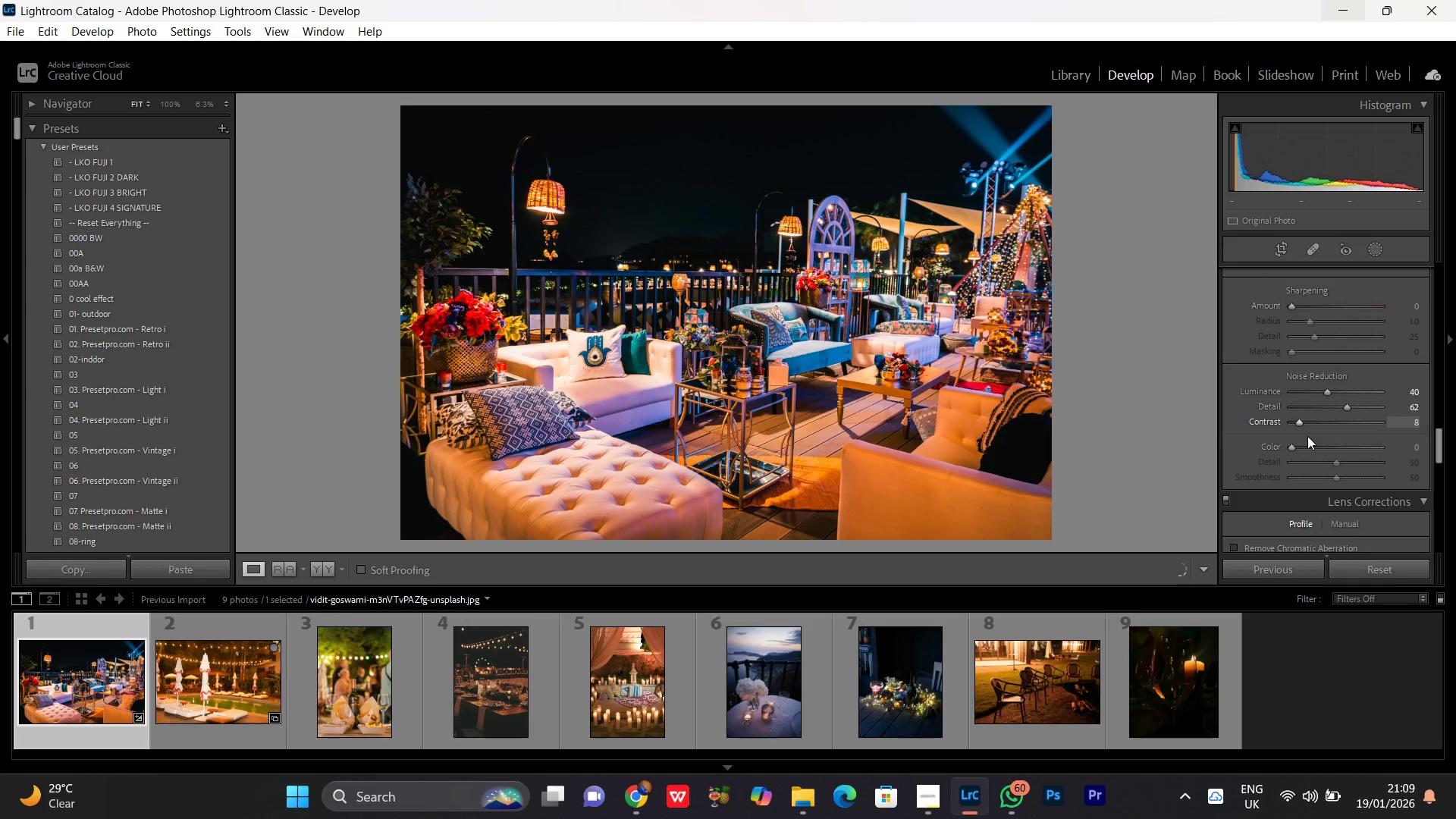 
left_click([1301, 422])
 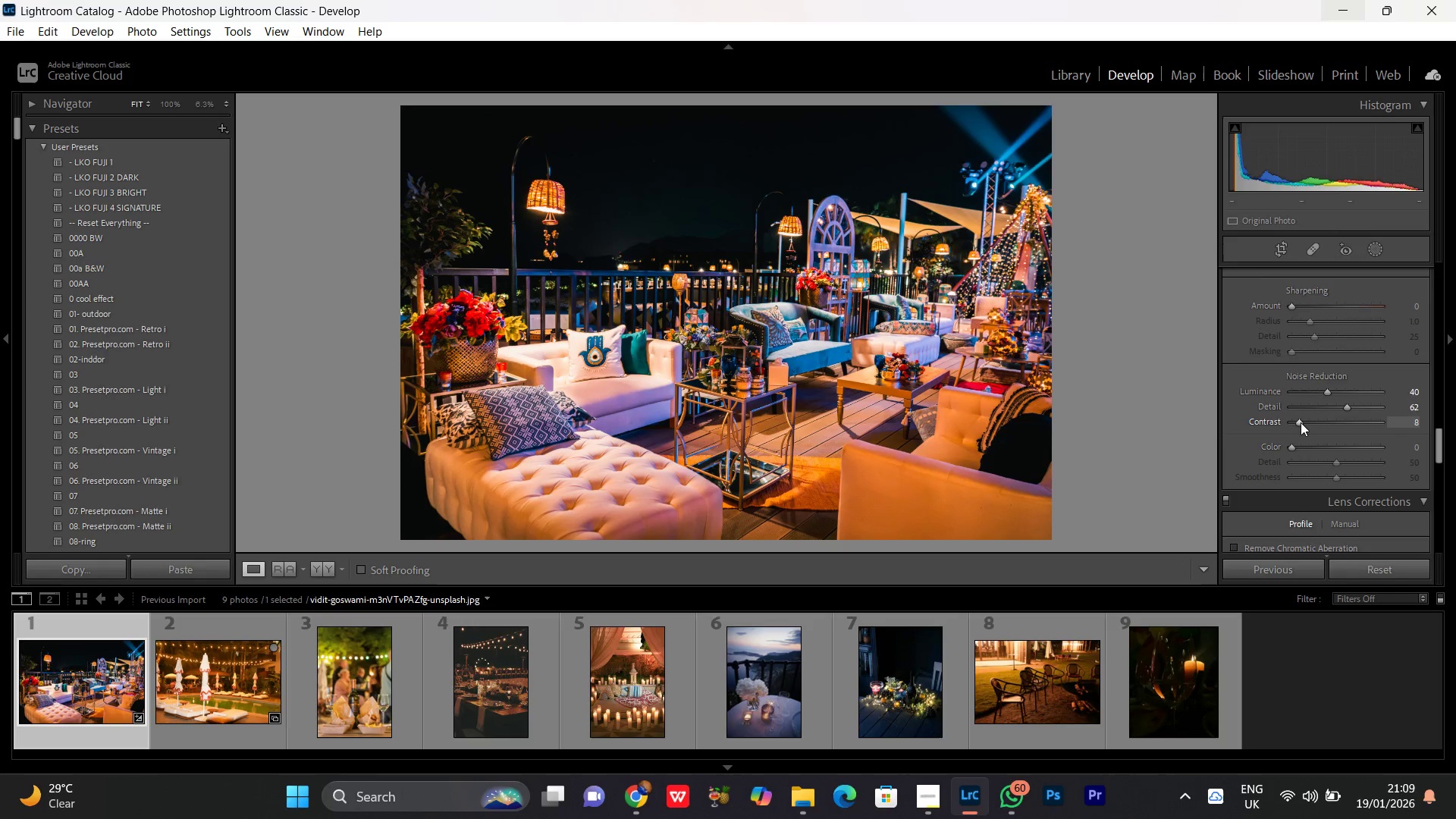 
scroll: coordinate [1301, 422], scroll_direction: down, amount: 1.0
 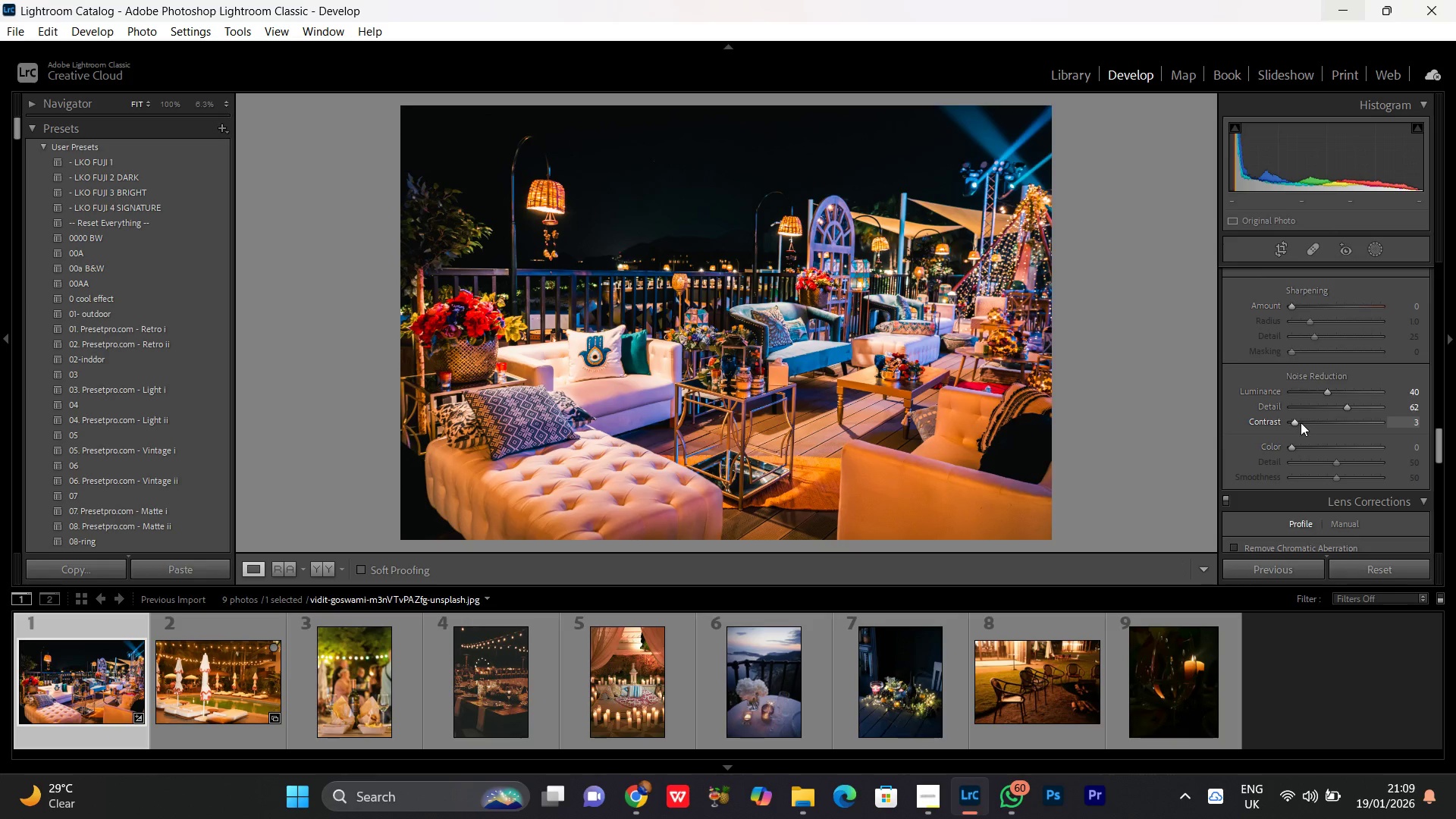 
scroll: coordinate [1301, 422], scroll_direction: up, amount: 1.0
 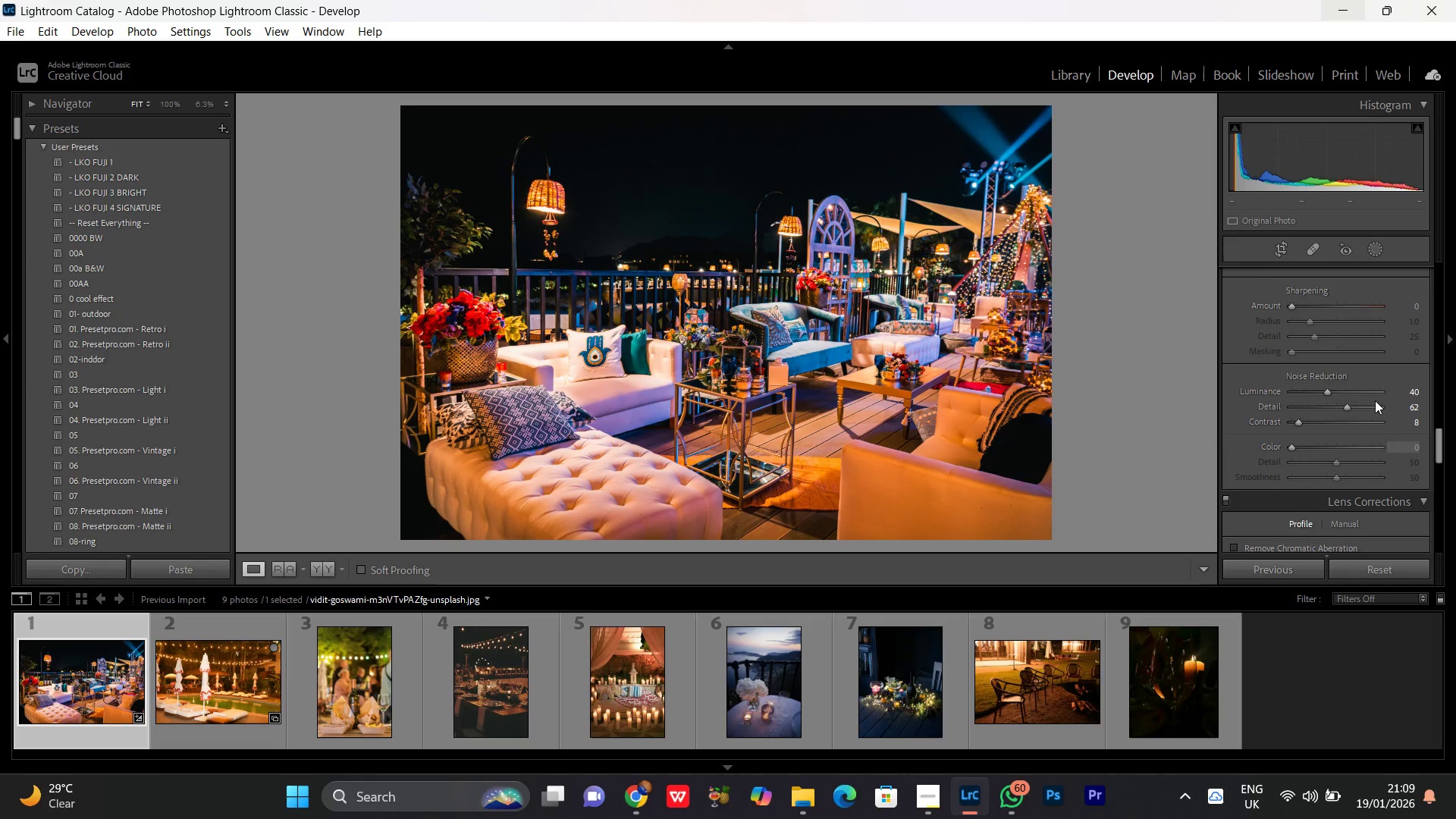 
wait(5.78)
 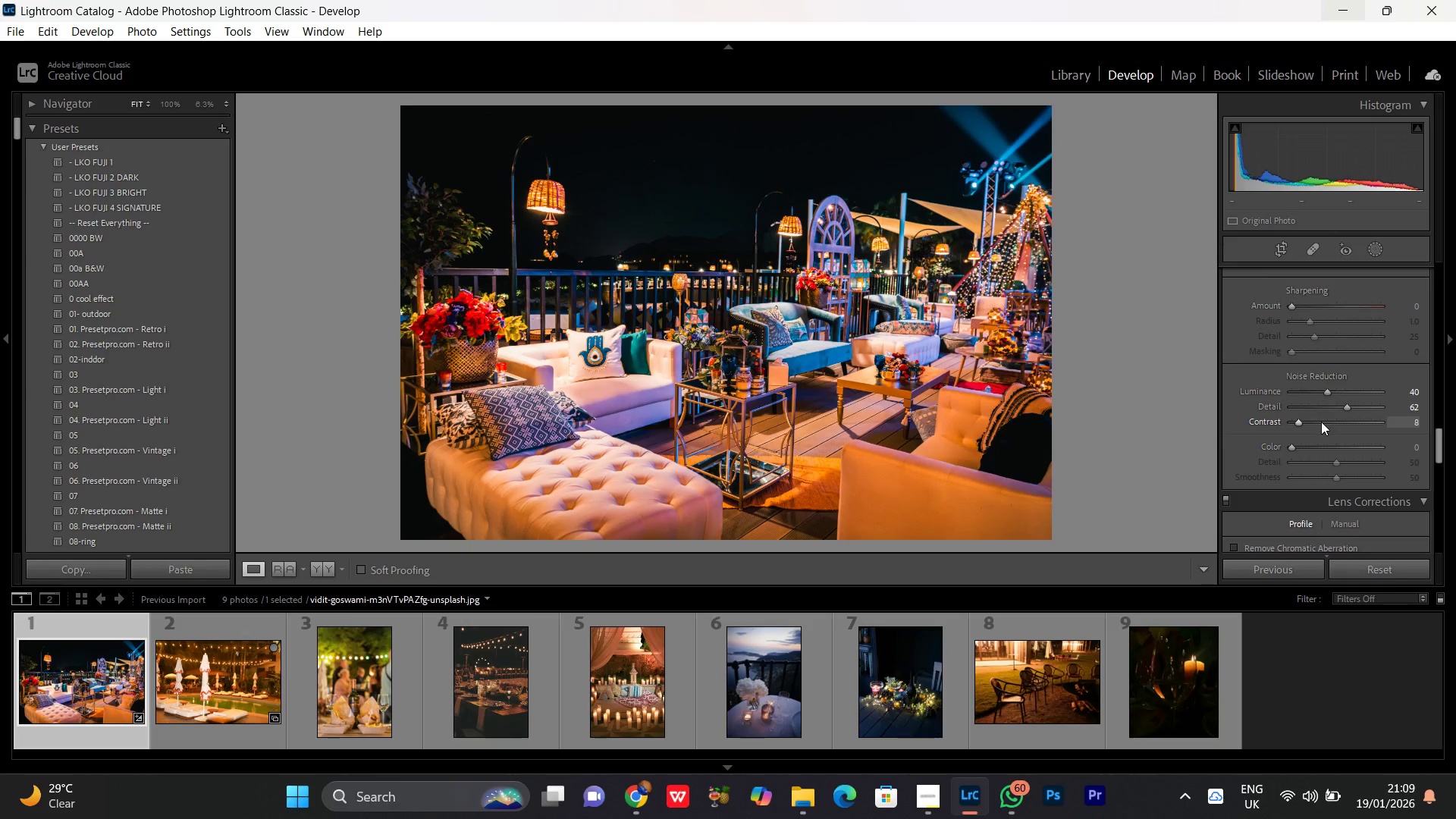 
double_click([714, 307])
 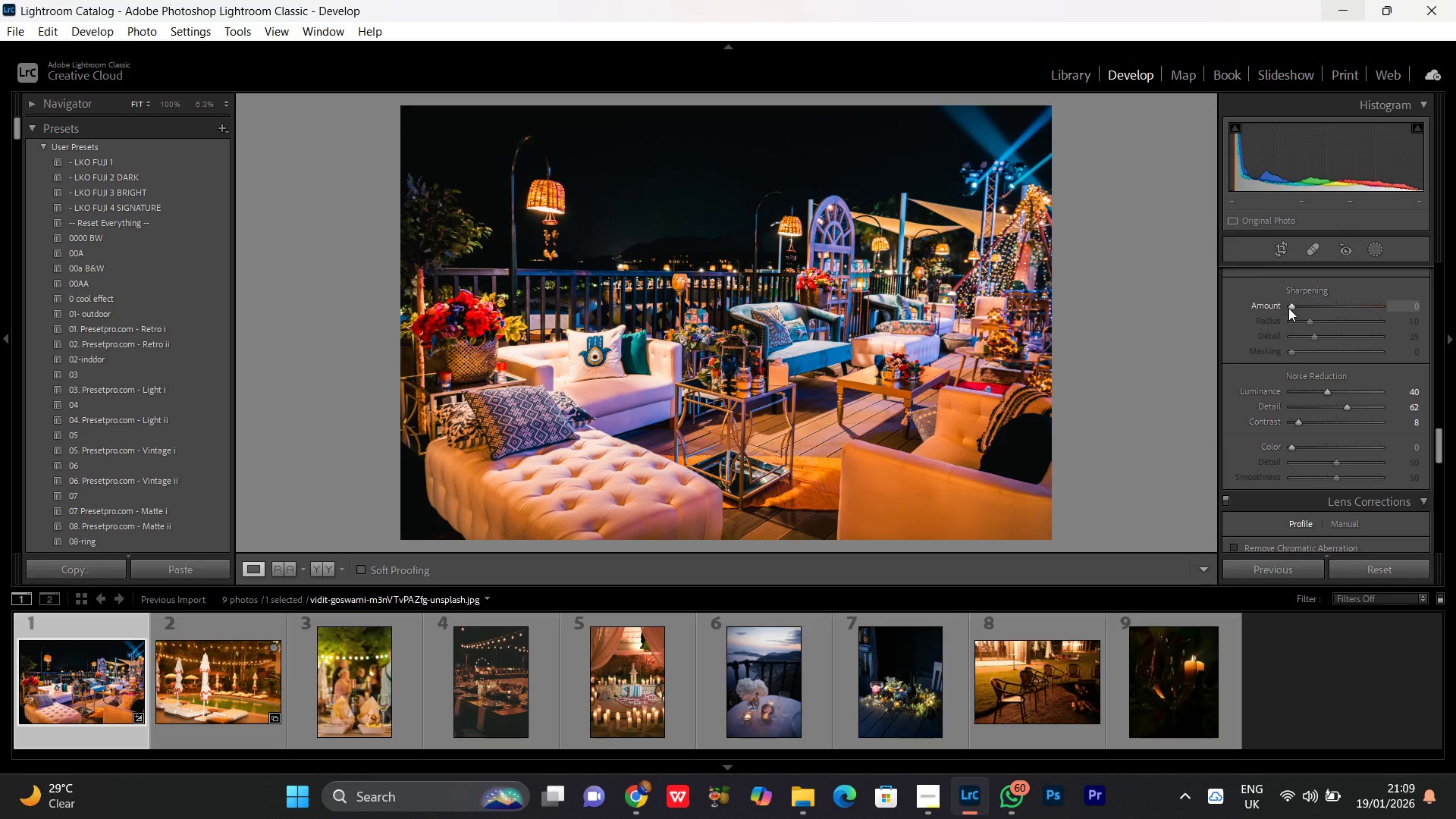 
left_click([1288, 308])
 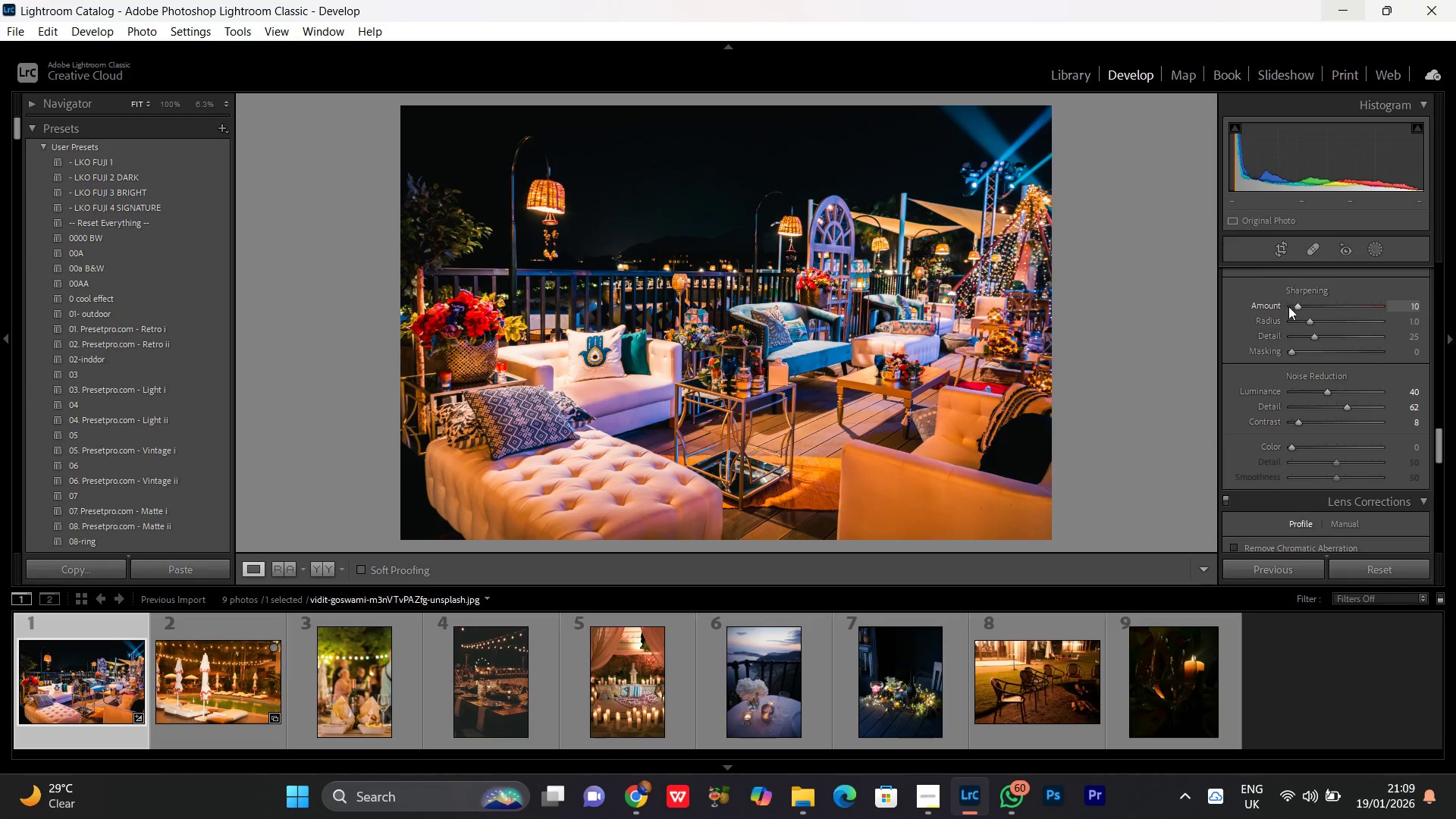 
scroll: coordinate [1288, 306], scroll_direction: up, amount: 11.0
 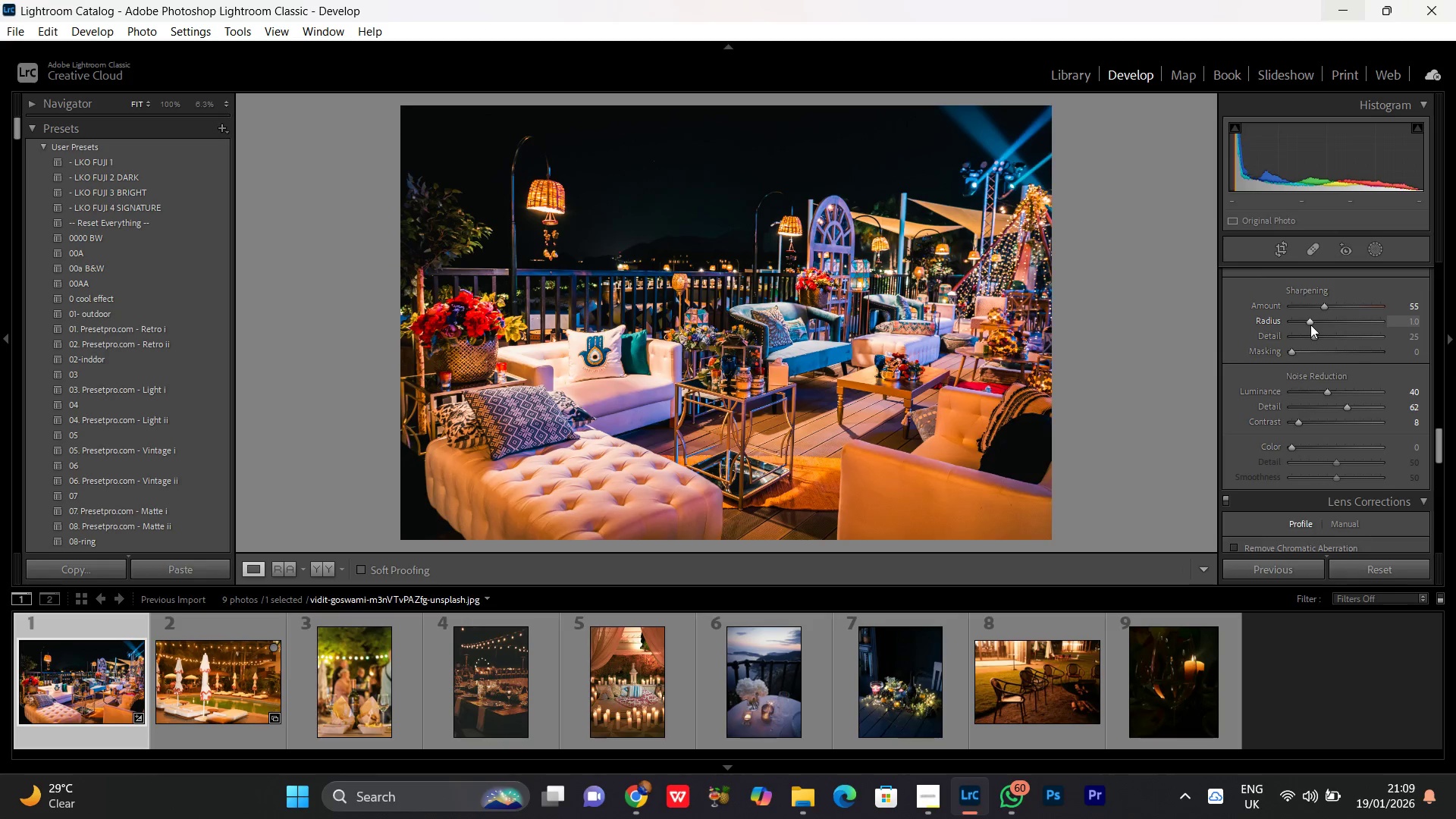 
left_click([1310, 325])
 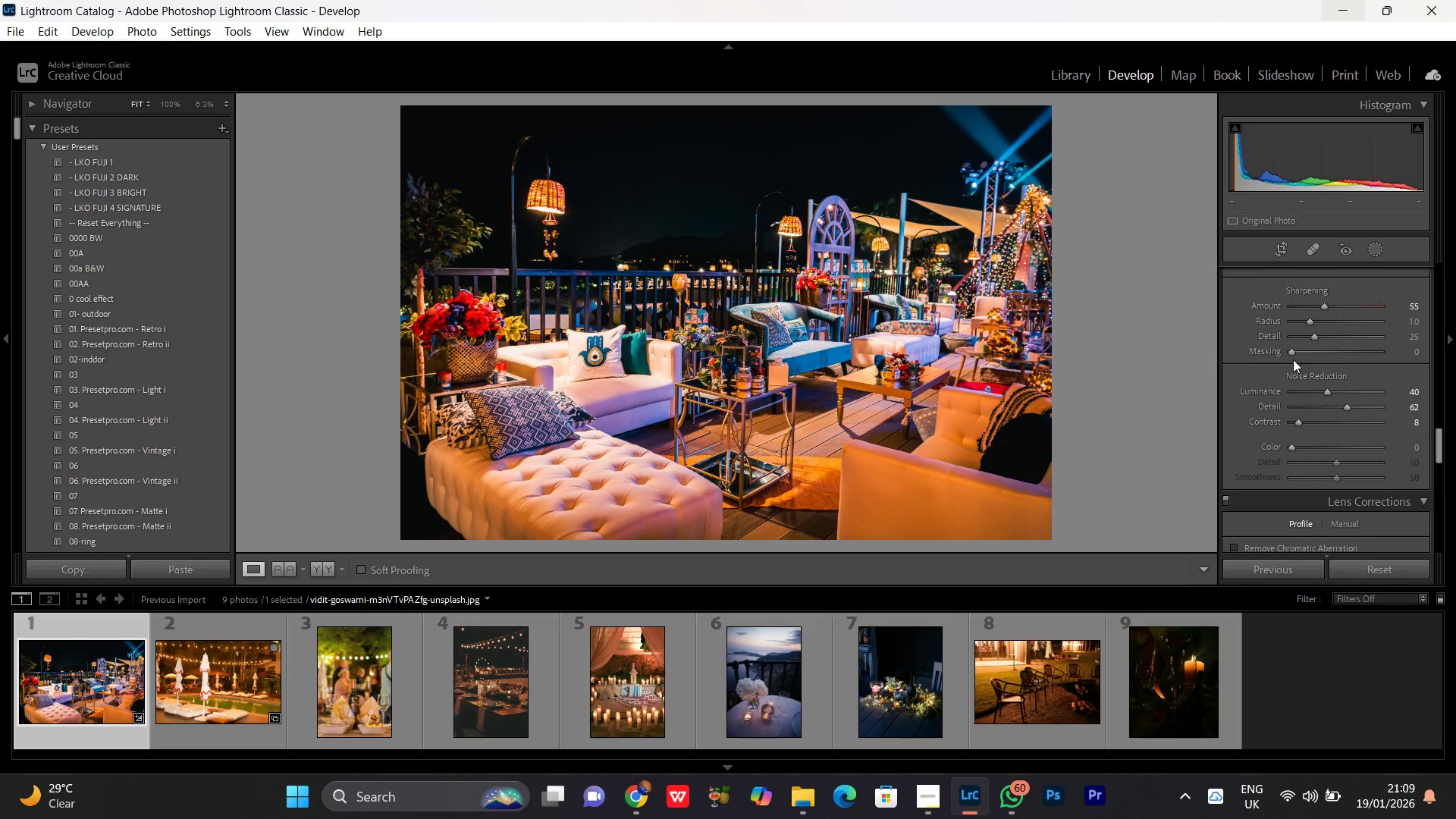 
wait(5.27)
 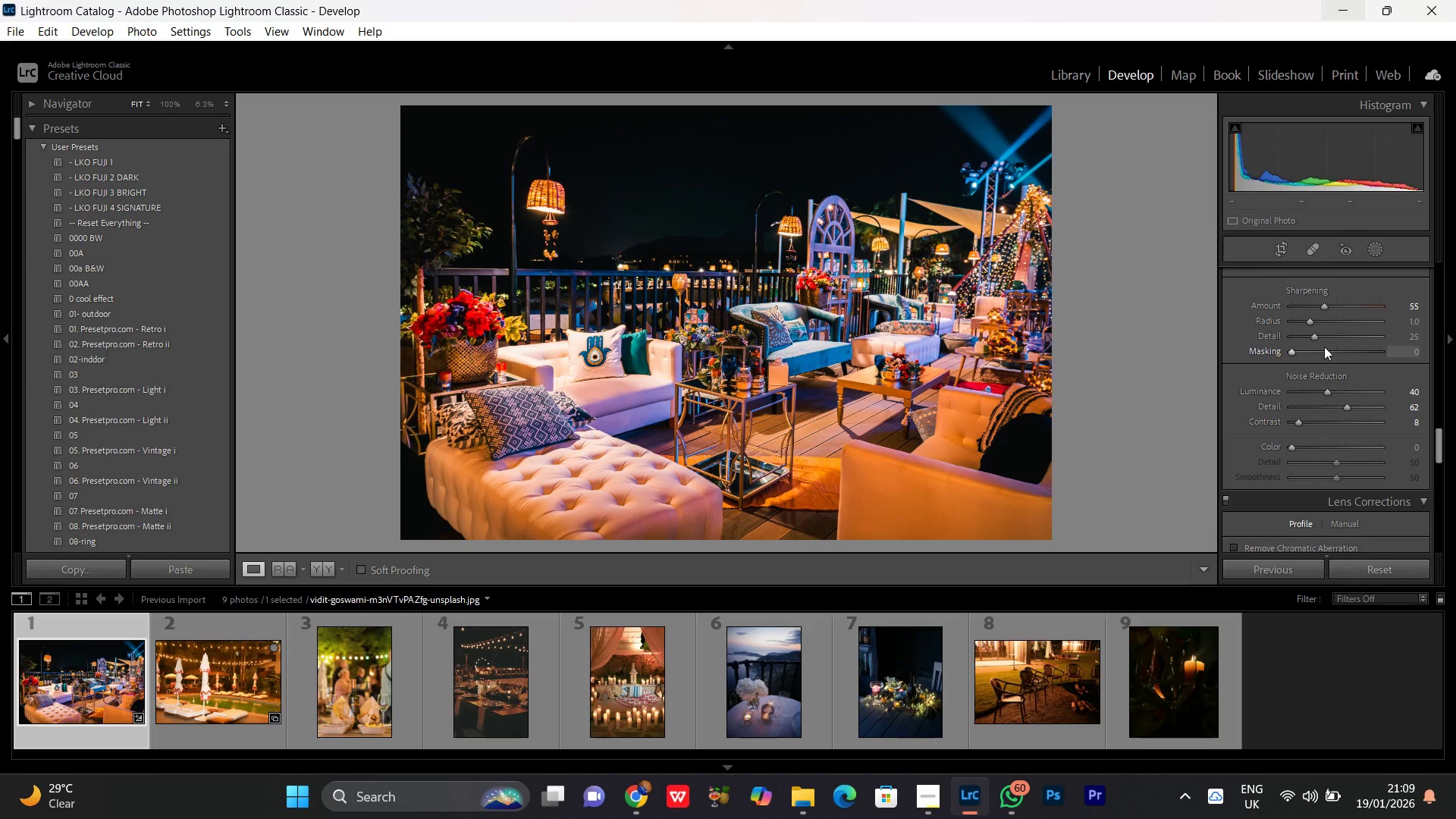 
left_click_drag(start_coordinate=[1292, 353], to_coordinate=[1319, 362])
 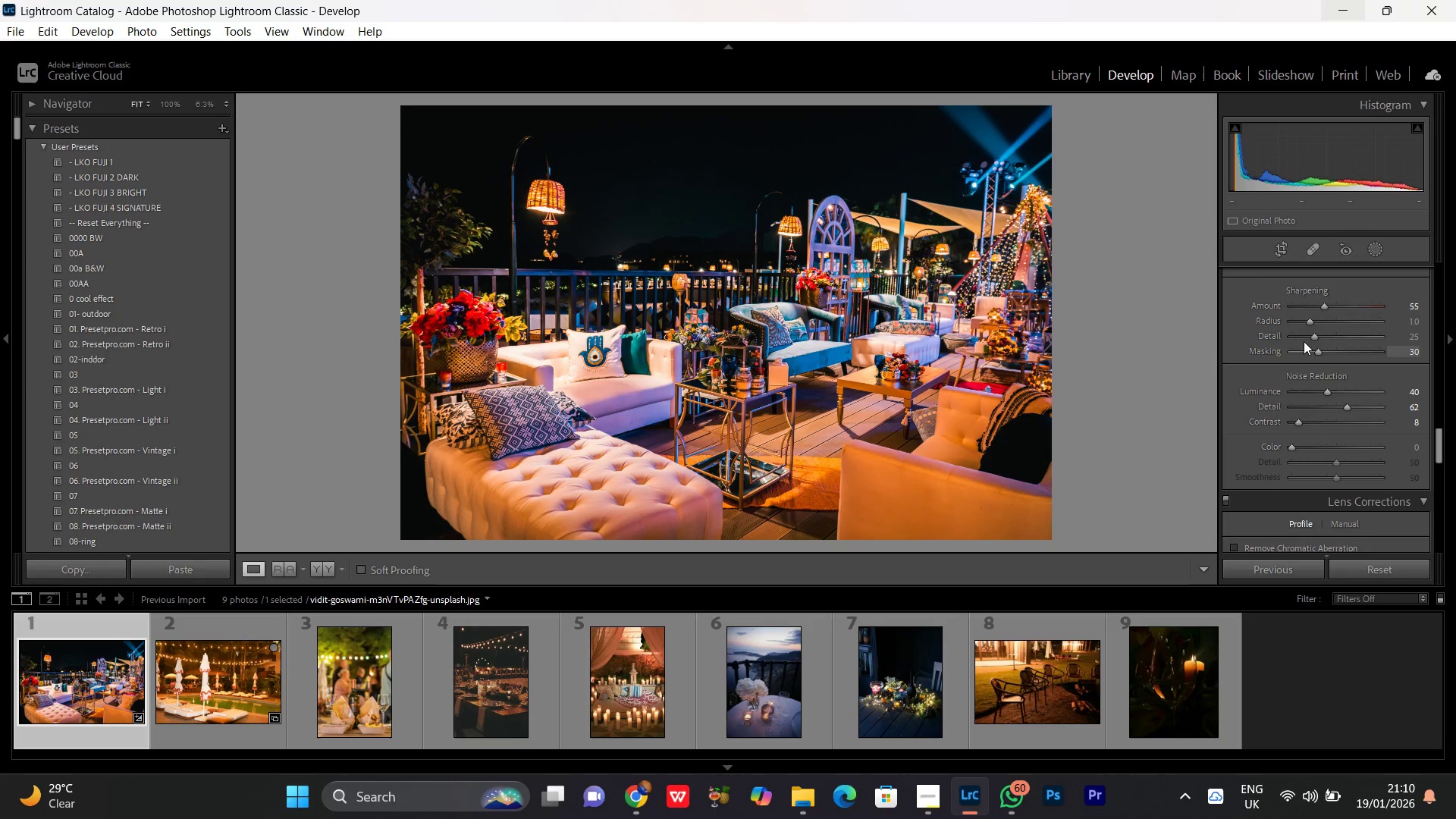 
hold_key(key=A, duration=1.41)
 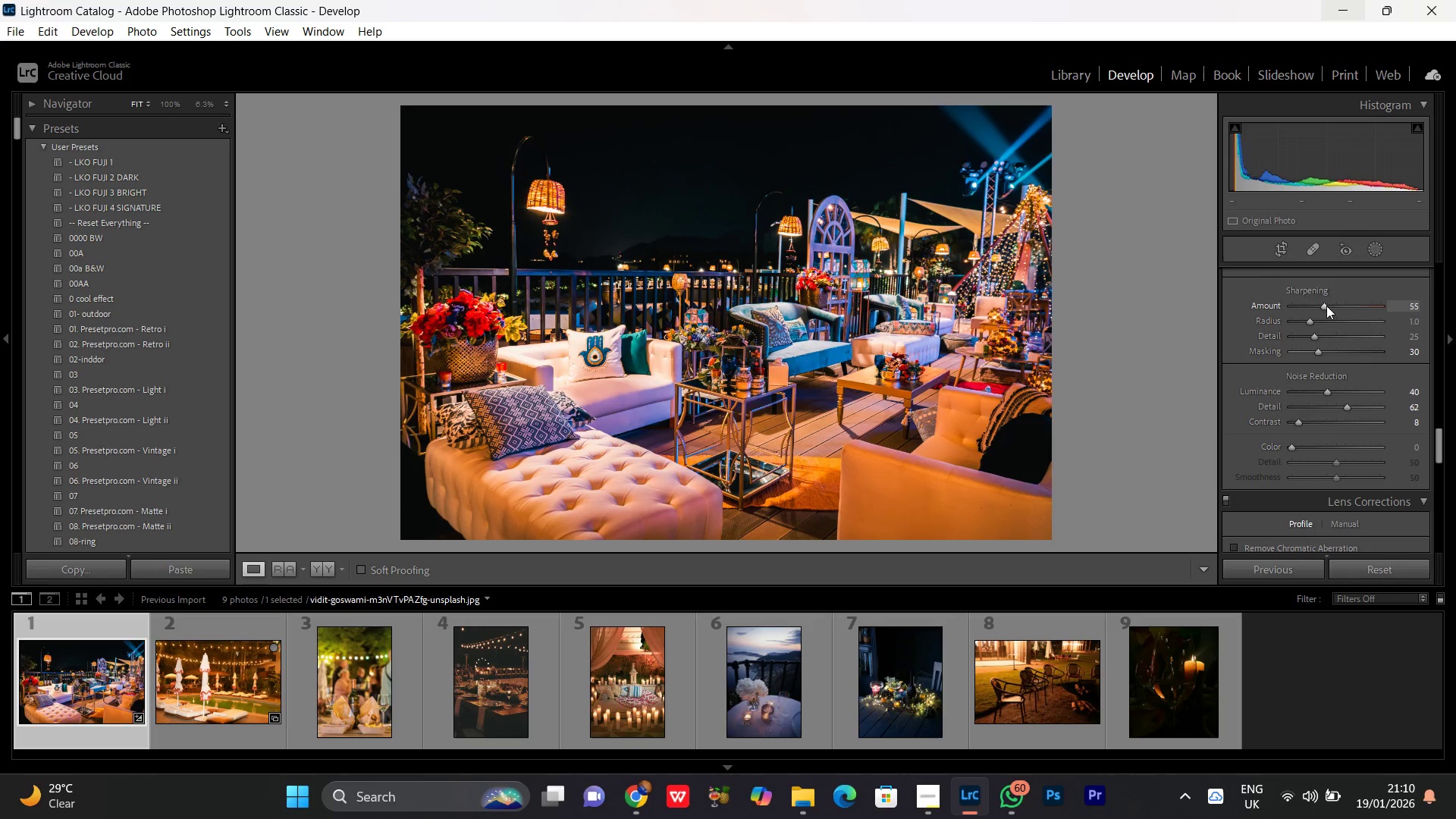 
hold_key(key=AltLeft, duration=1.52)
left_click_drag(start_coordinate=[1327, 306], to_coordinate=[1333, 304])
 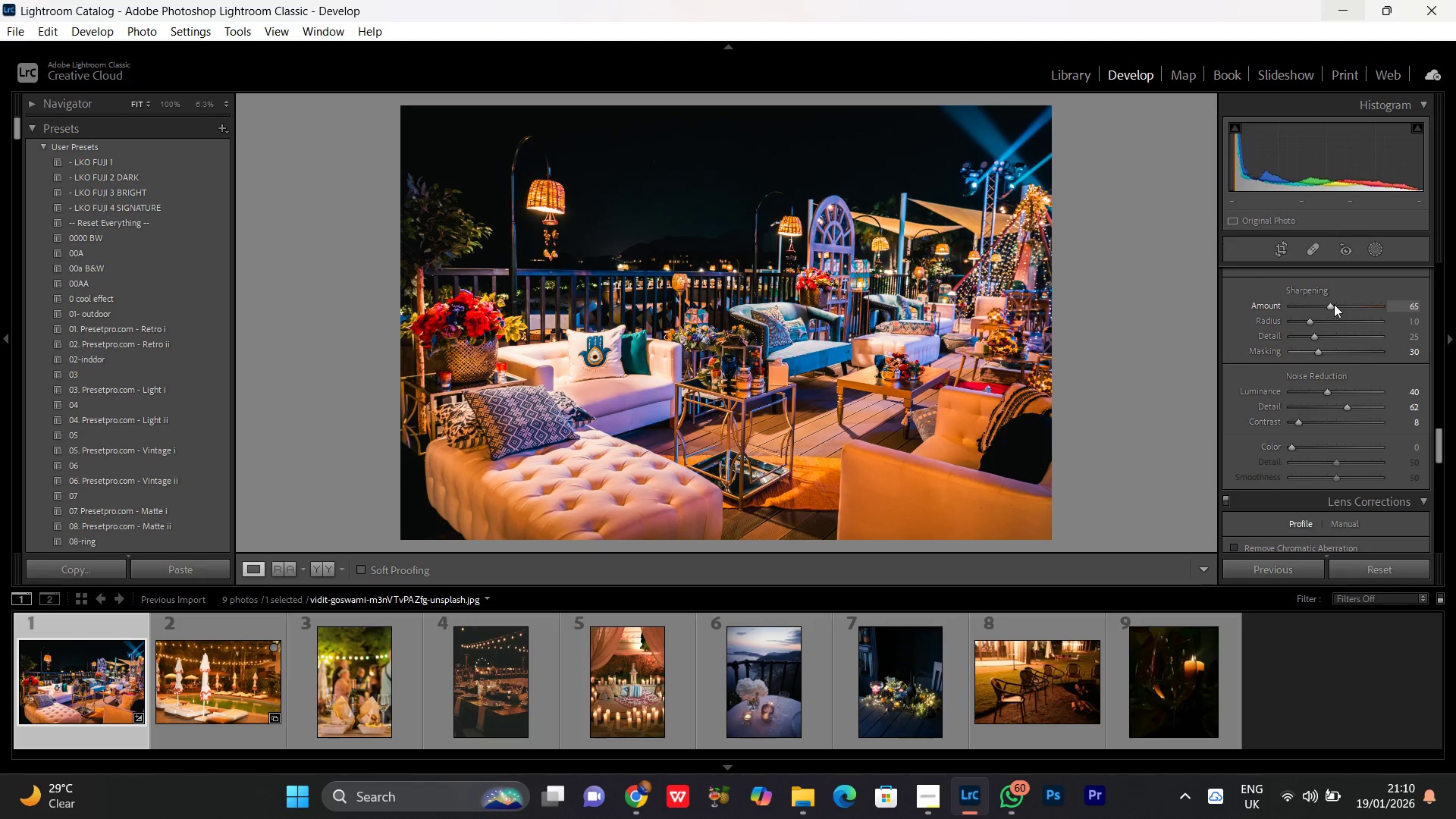 
key(Alt+AltLeft)
 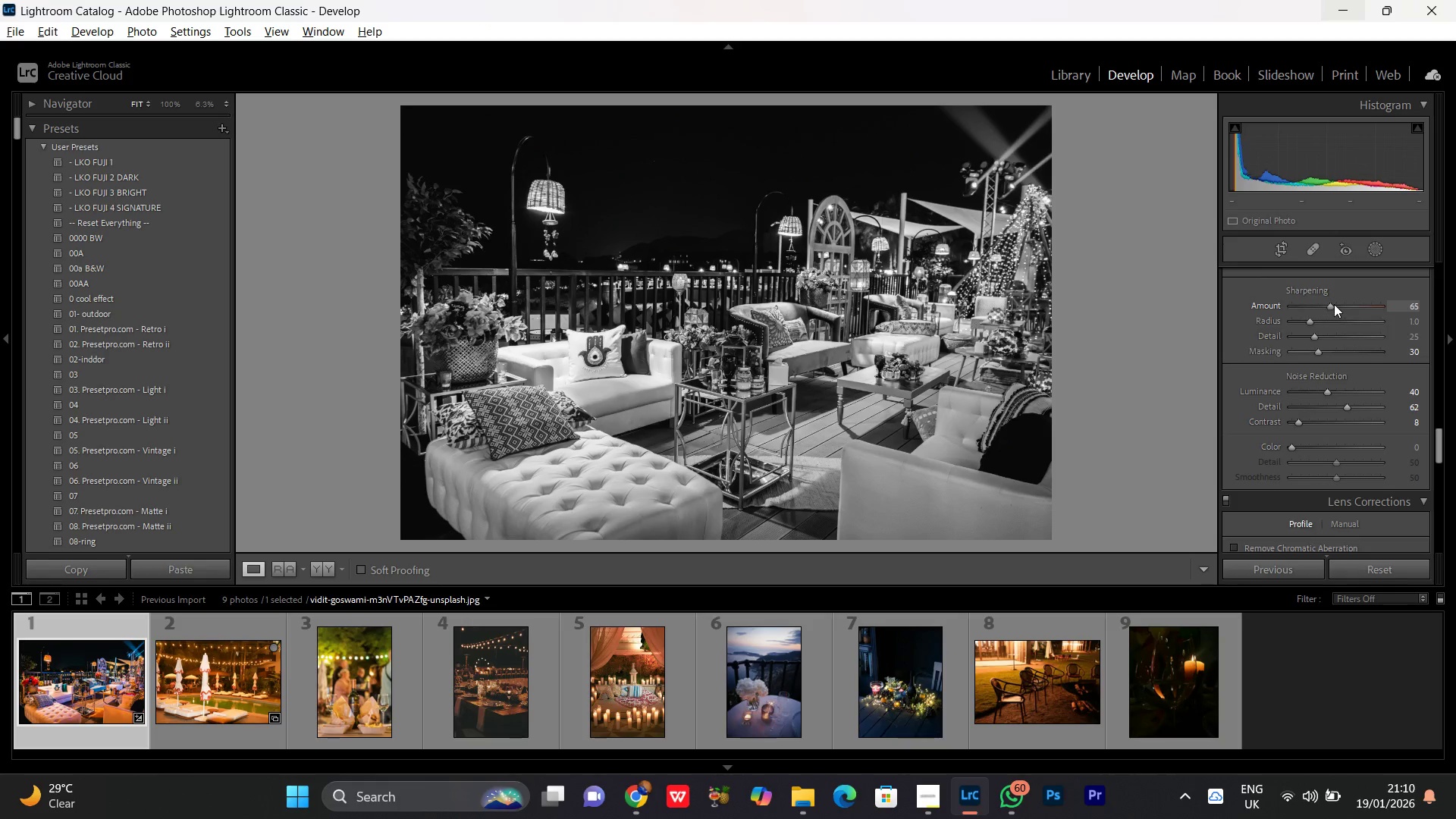 
key(Alt+AltLeft)
 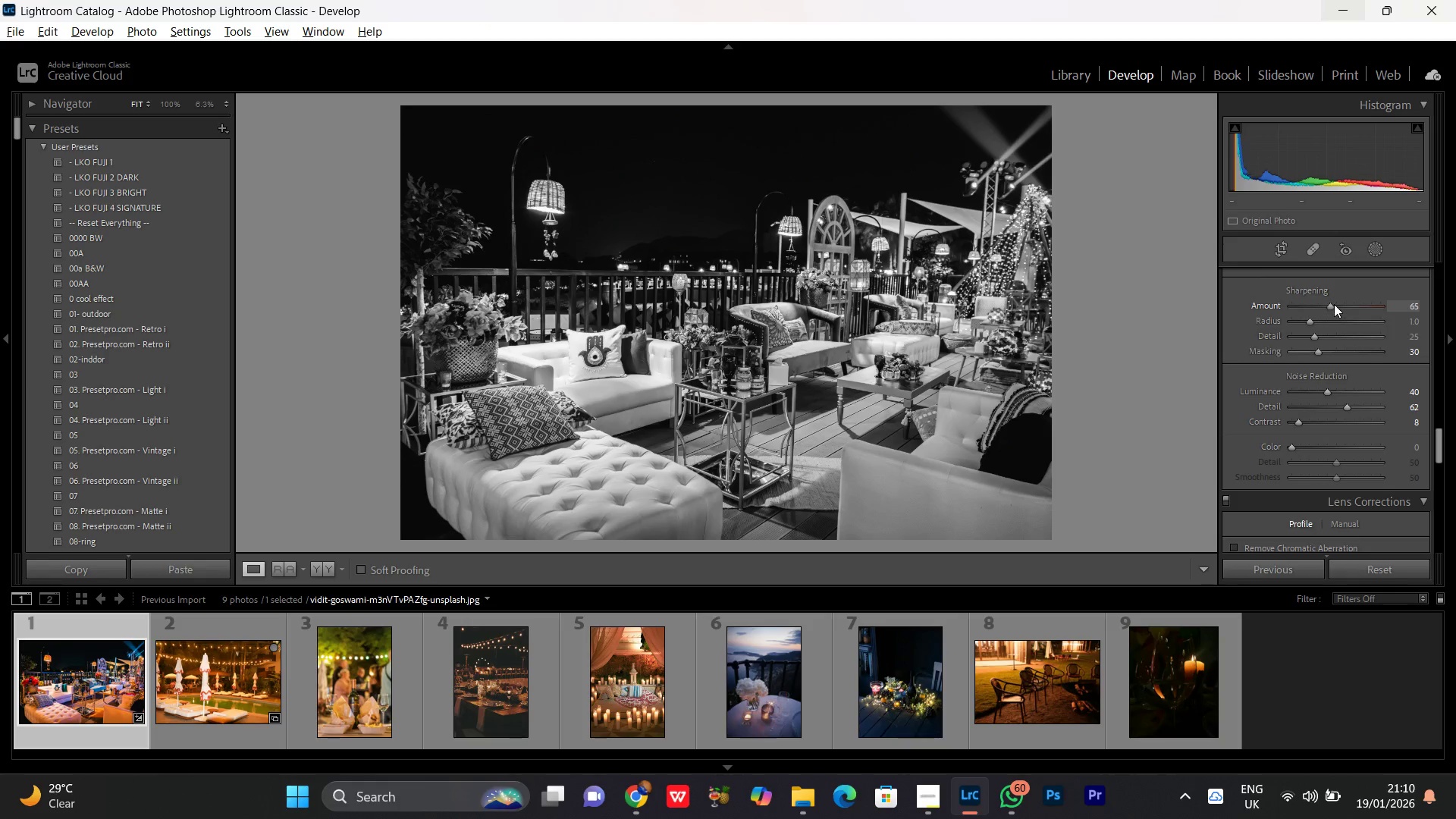 
key(Alt+AltLeft)
 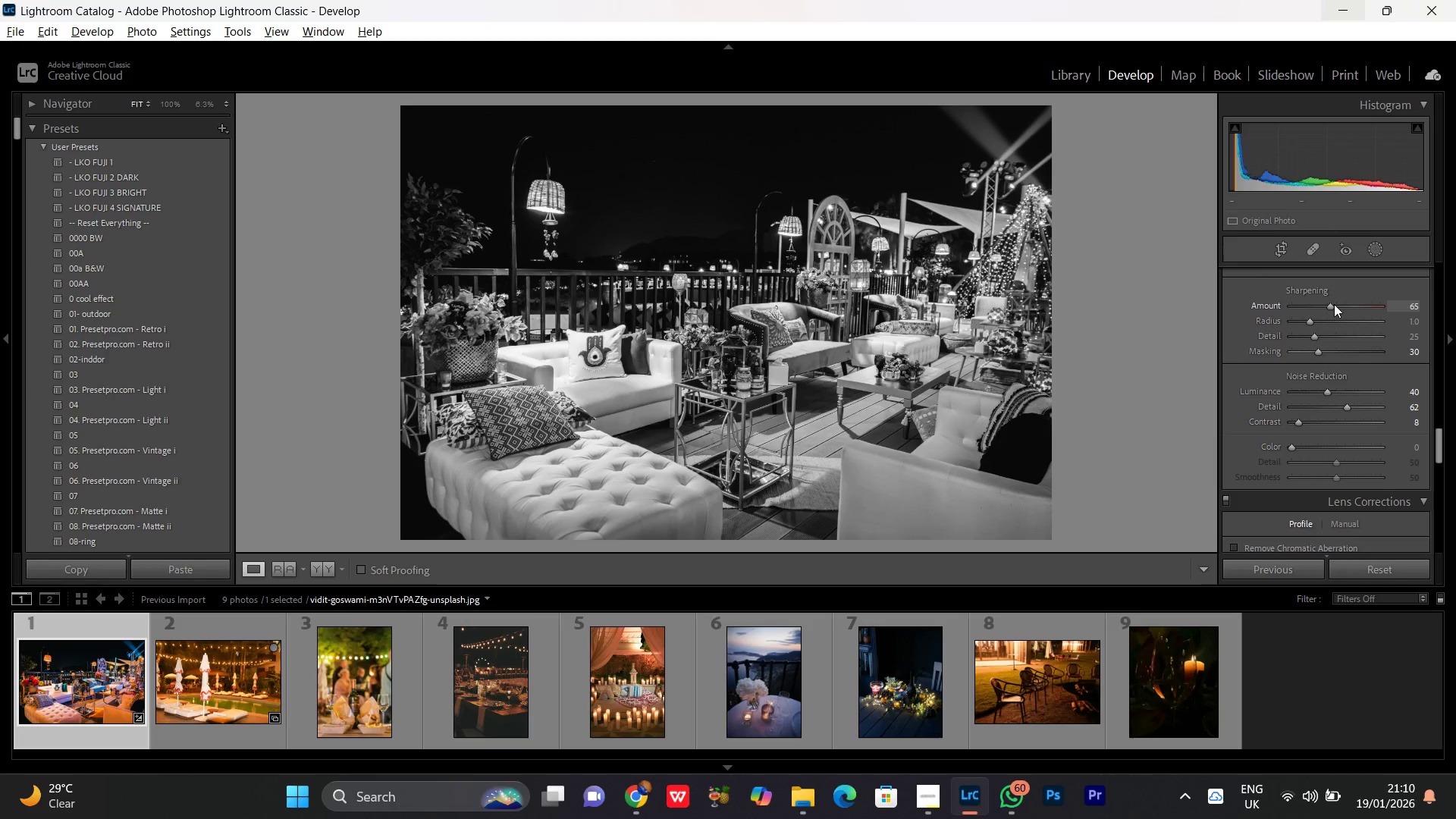 
key(Alt+AltLeft)
 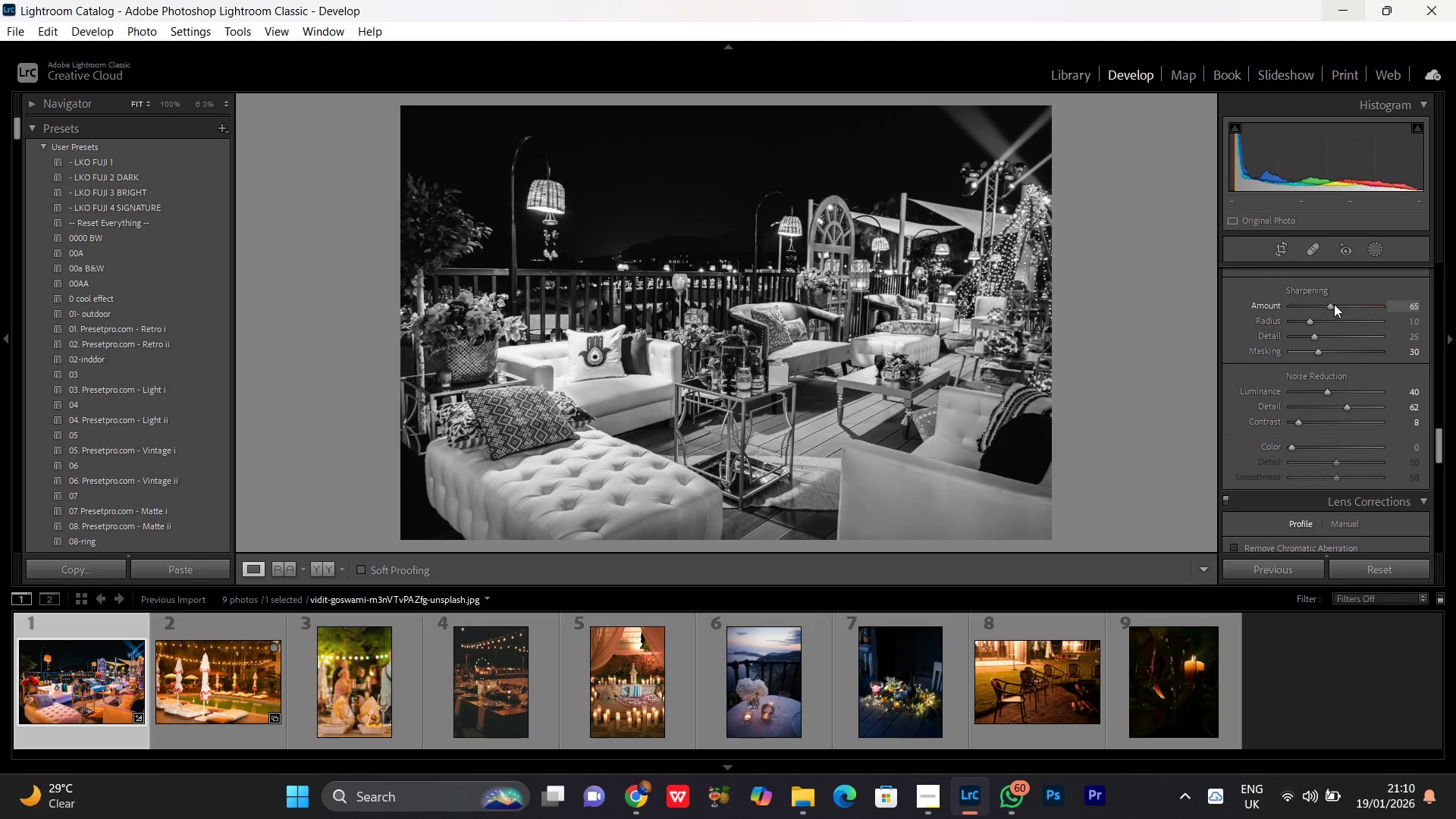 
key(Alt+AltLeft)
 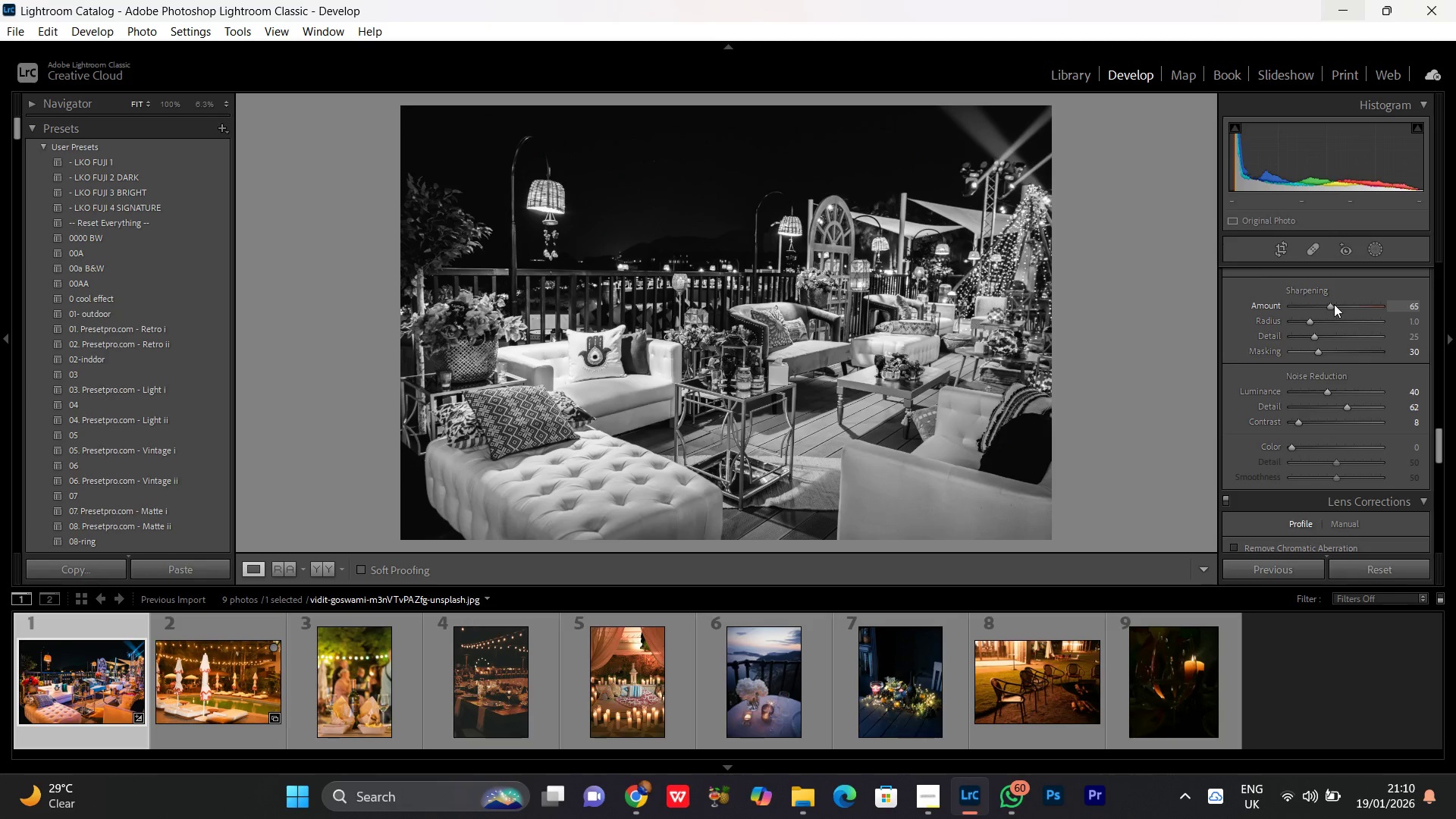 
key(Alt+AltLeft)
 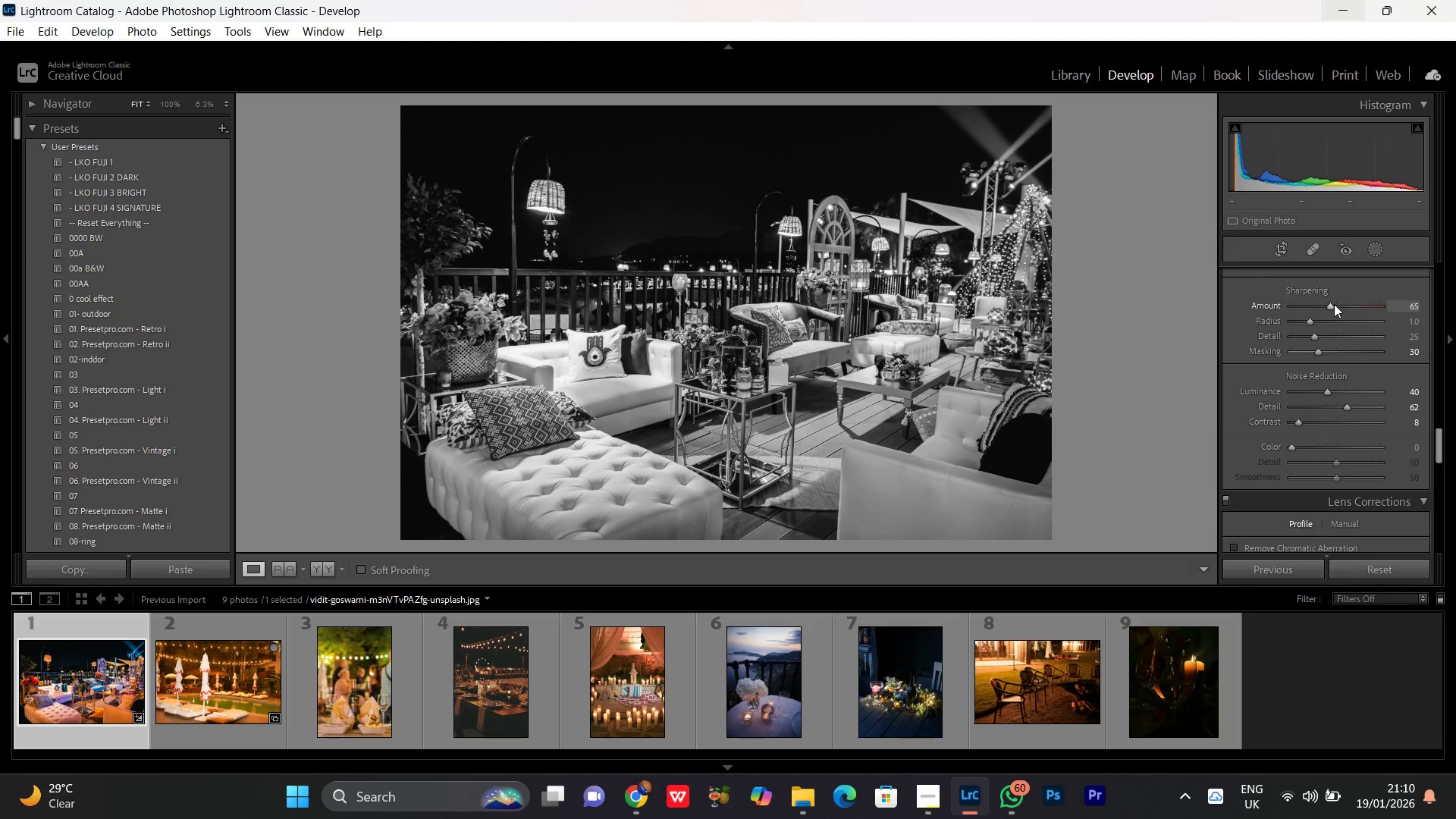 
key(Alt+AltLeft)
 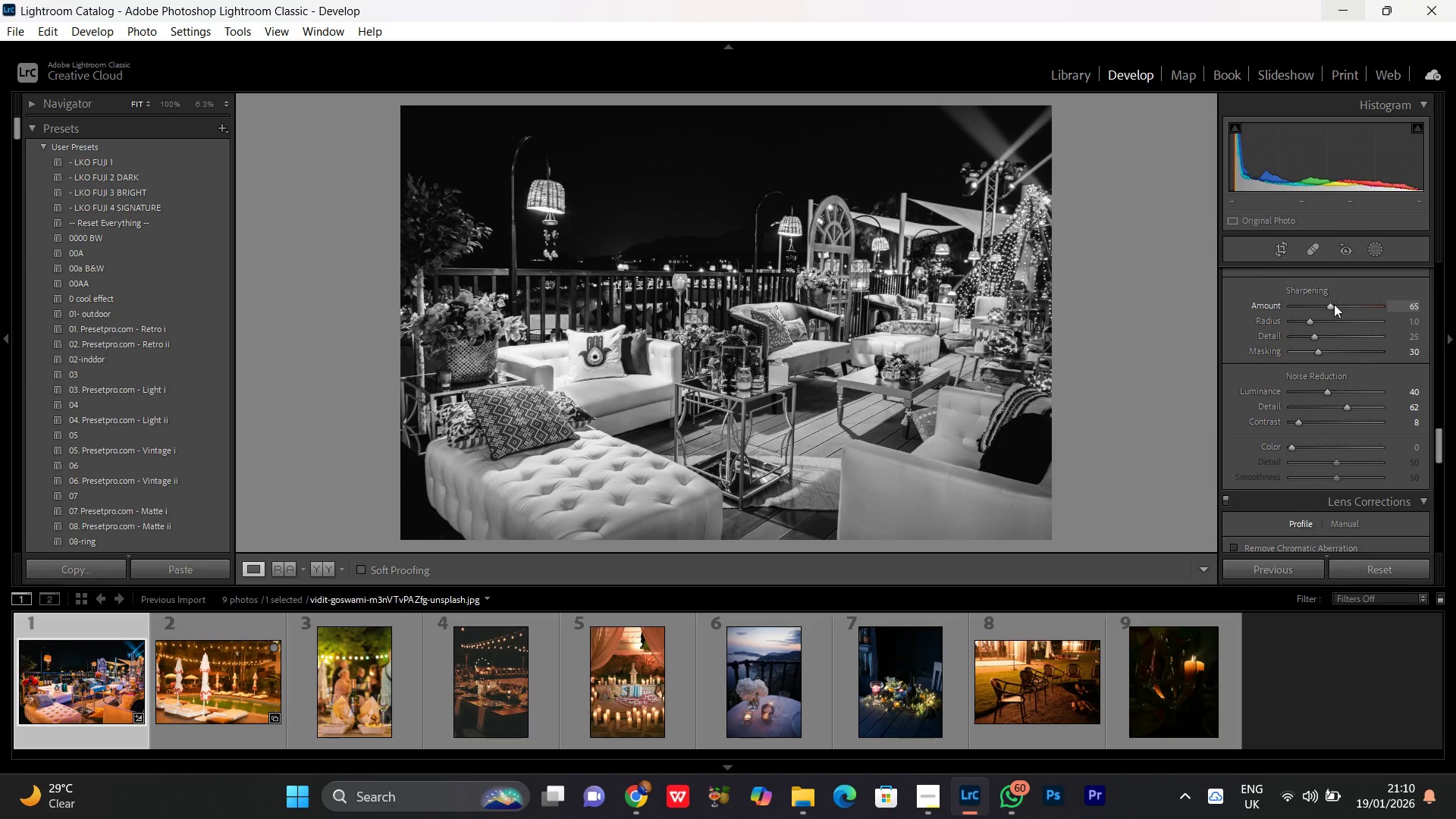 
key(Alt+AltLeft)
 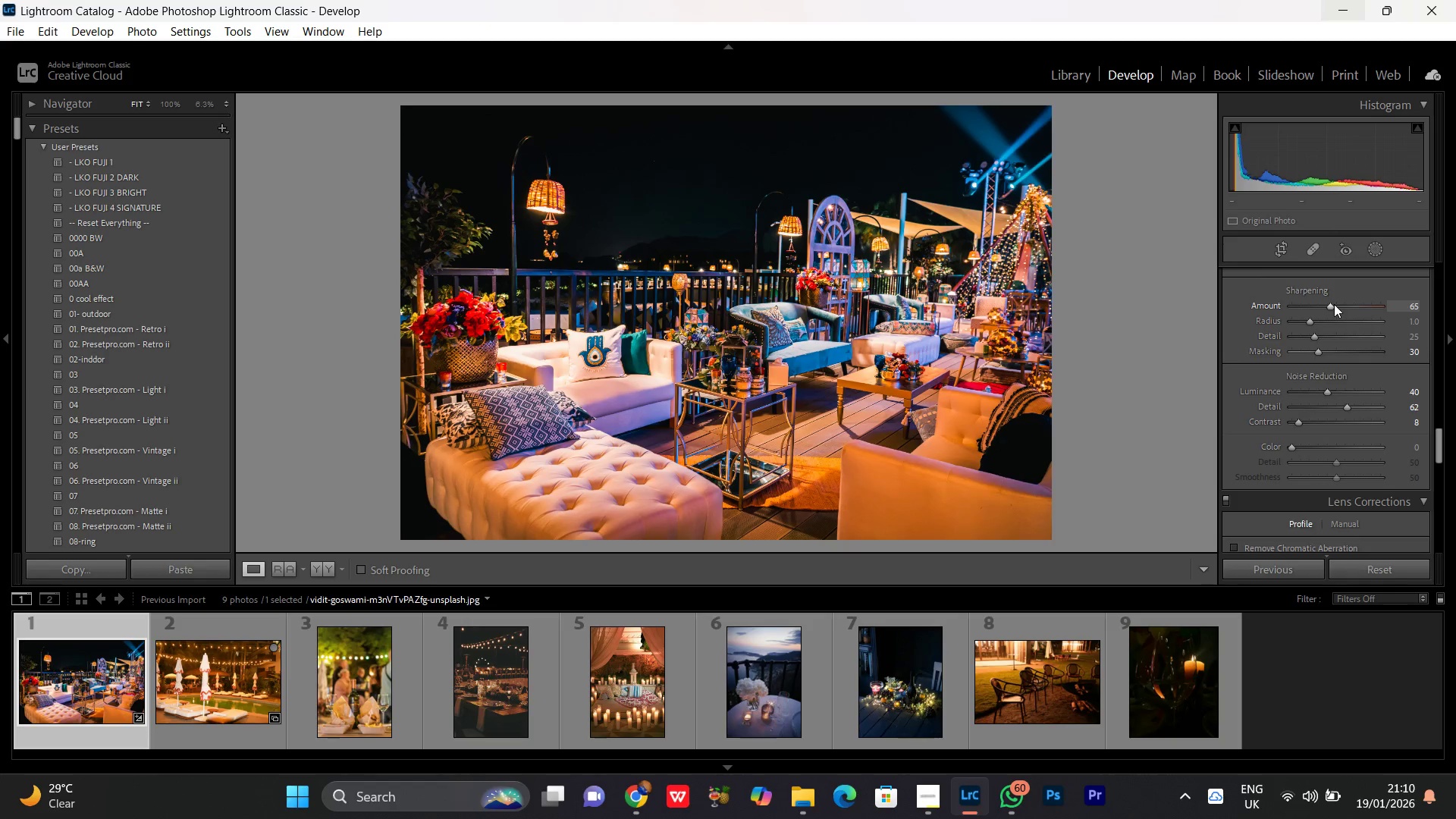 
hold_key(key=AltLeft, duration=0.75)
 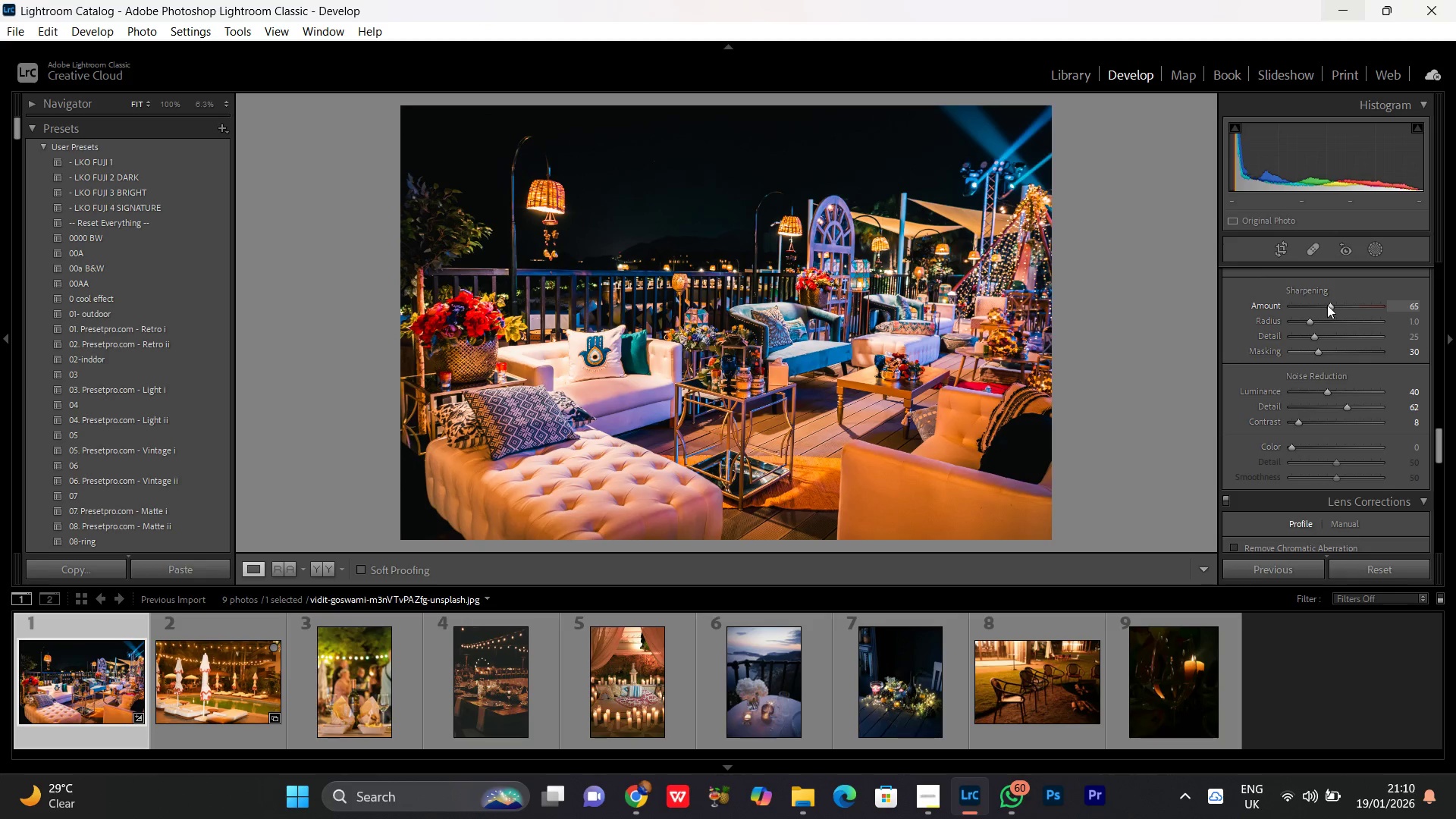 
hold_key(key=AltLeft, duration=1.51)
left_click_drag(start_coordinate=[1328, 305], to_coordinate=[1336, 325])
 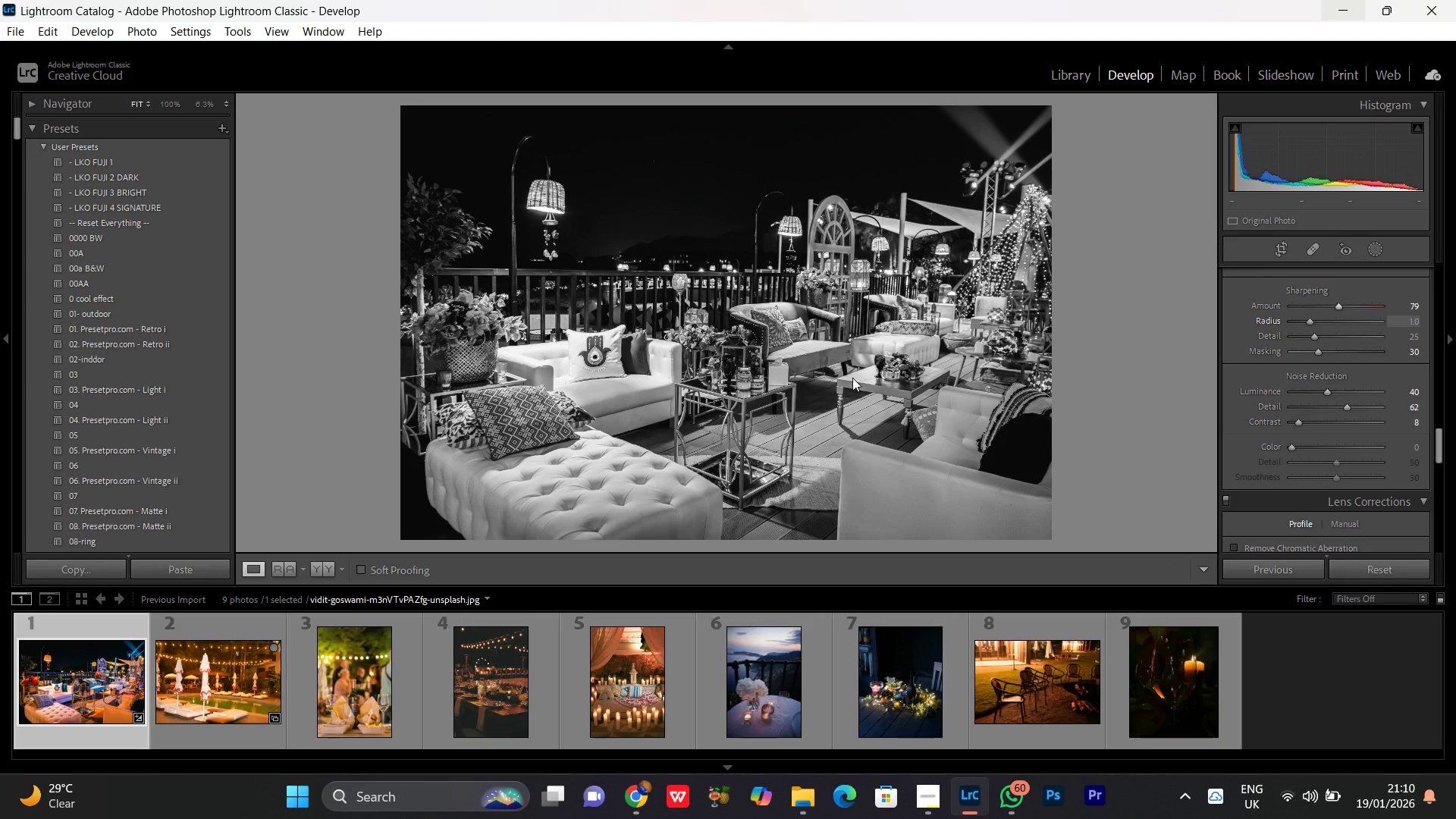 
hold_key(key=AltLeft, duration=1.52)
 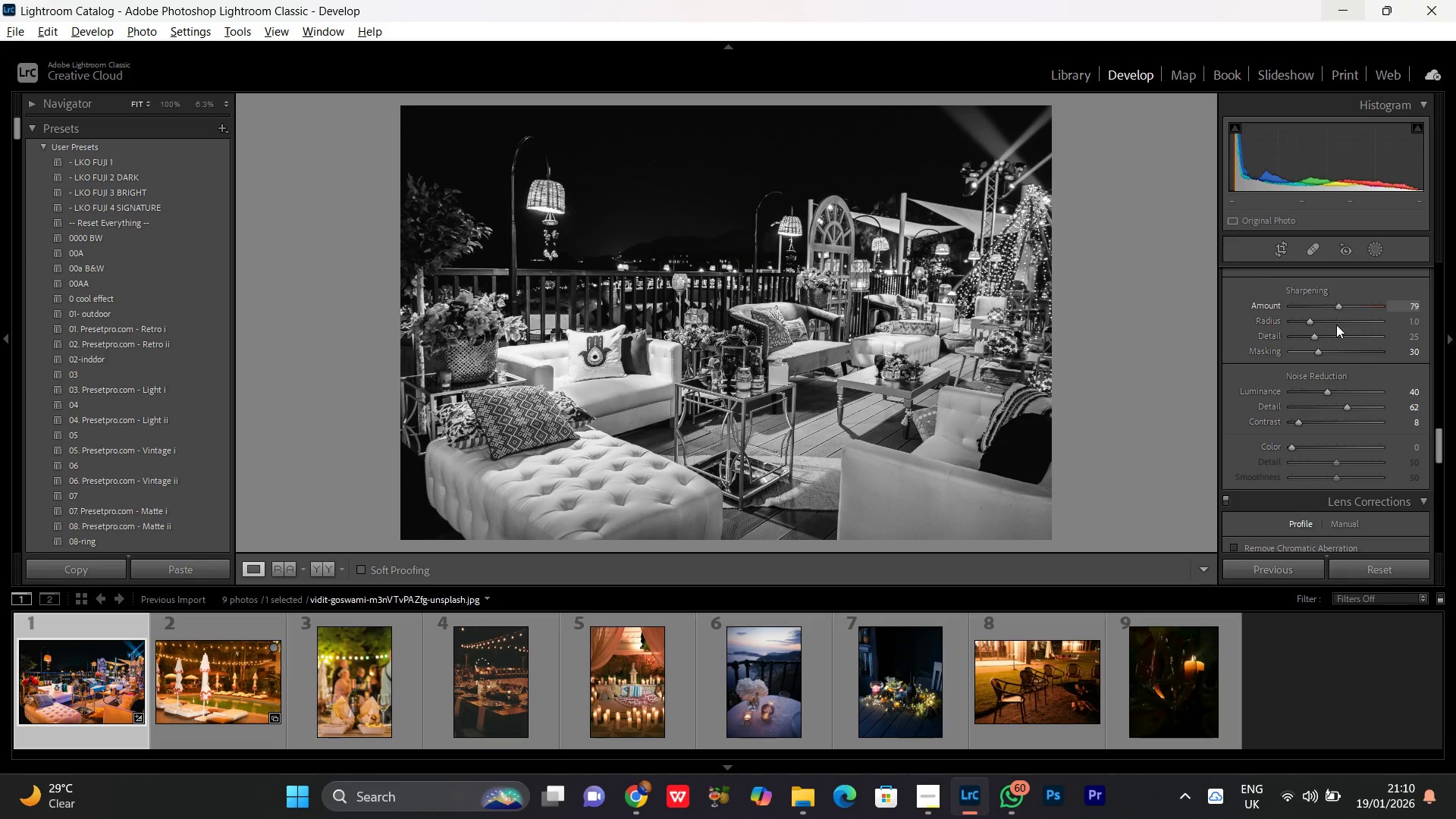 
hold_key(key=AltLeft, duration=0.59)
 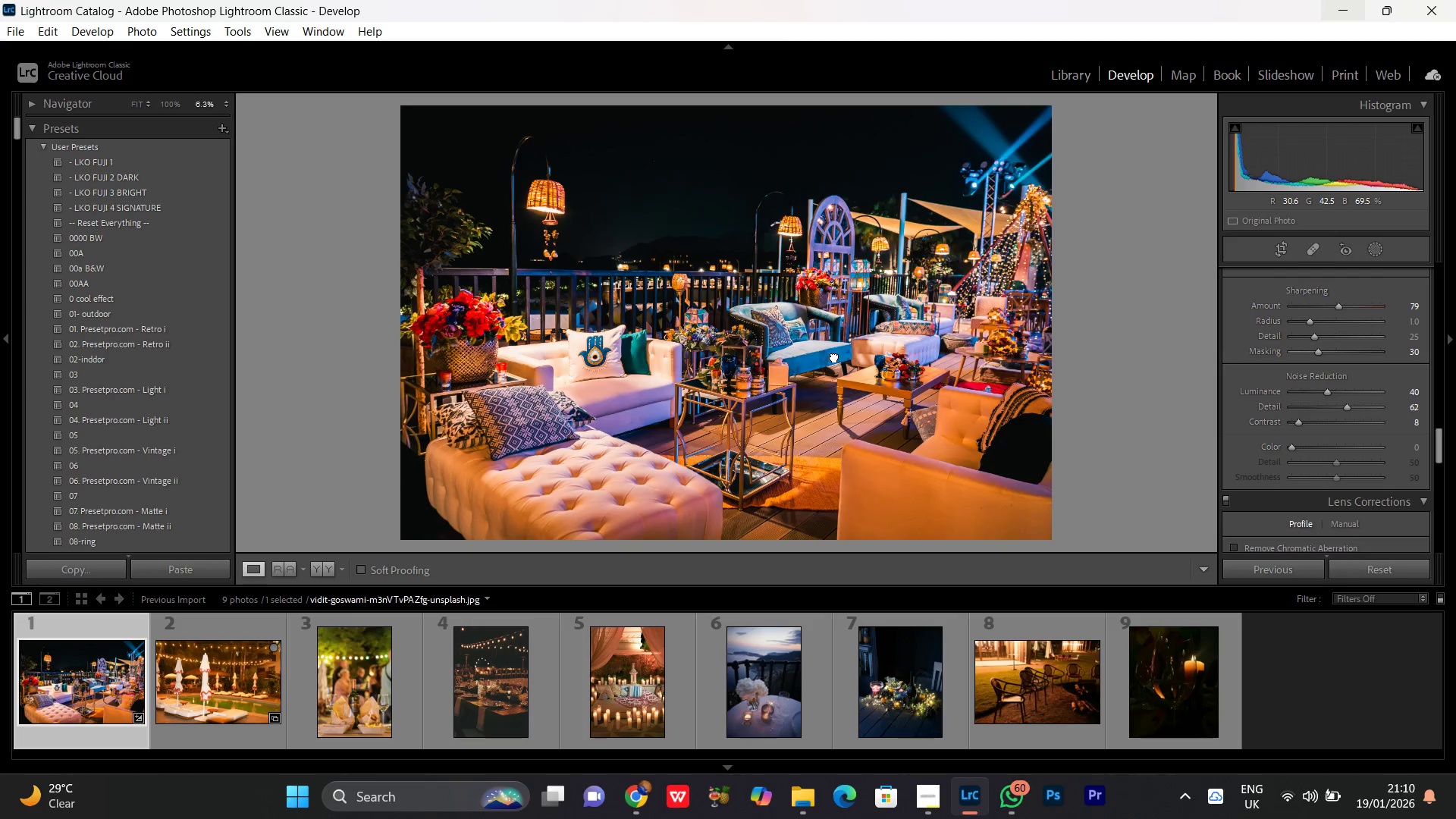 
double_click([834, 356])
 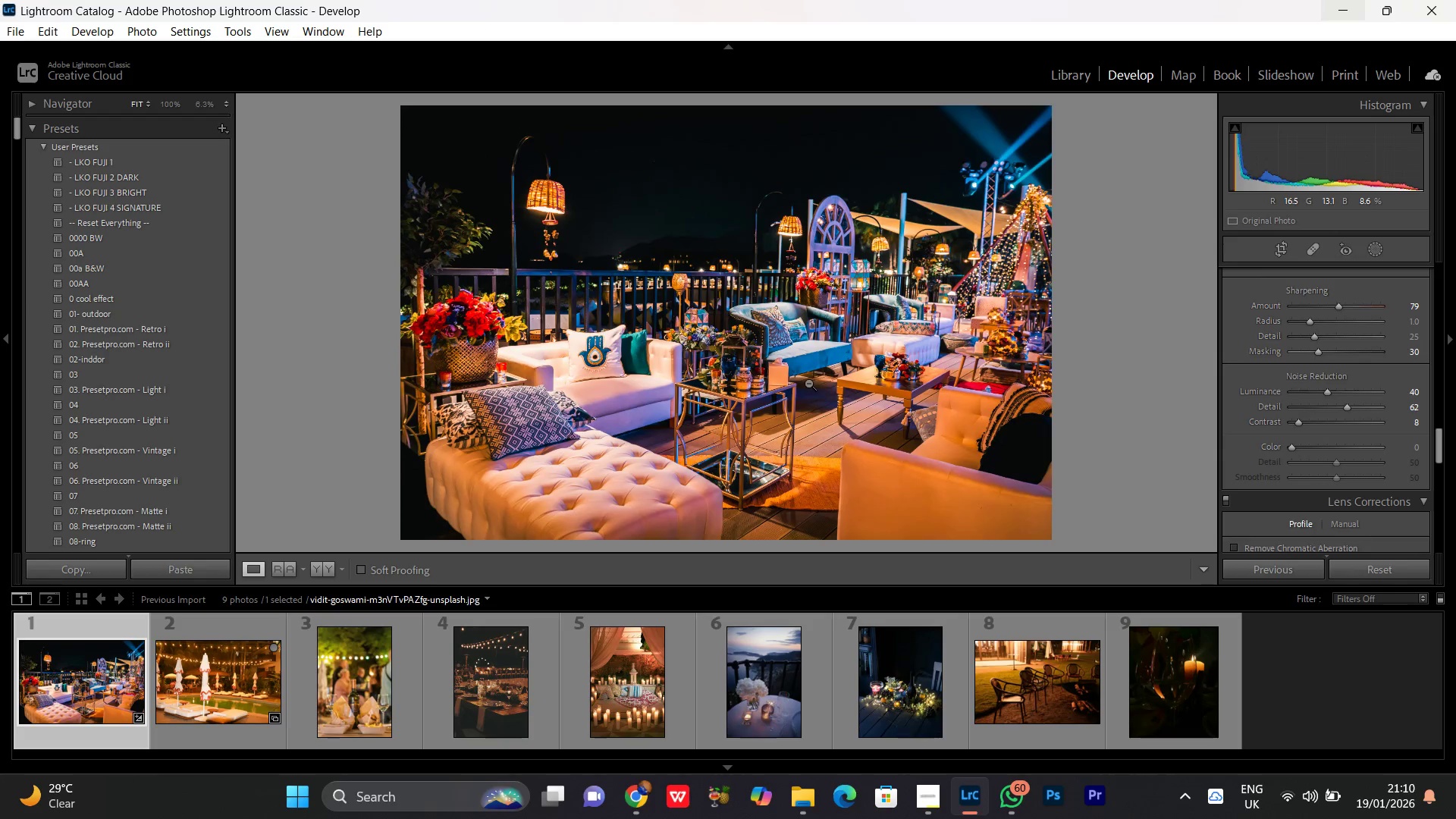 
key(Control+Equal)
 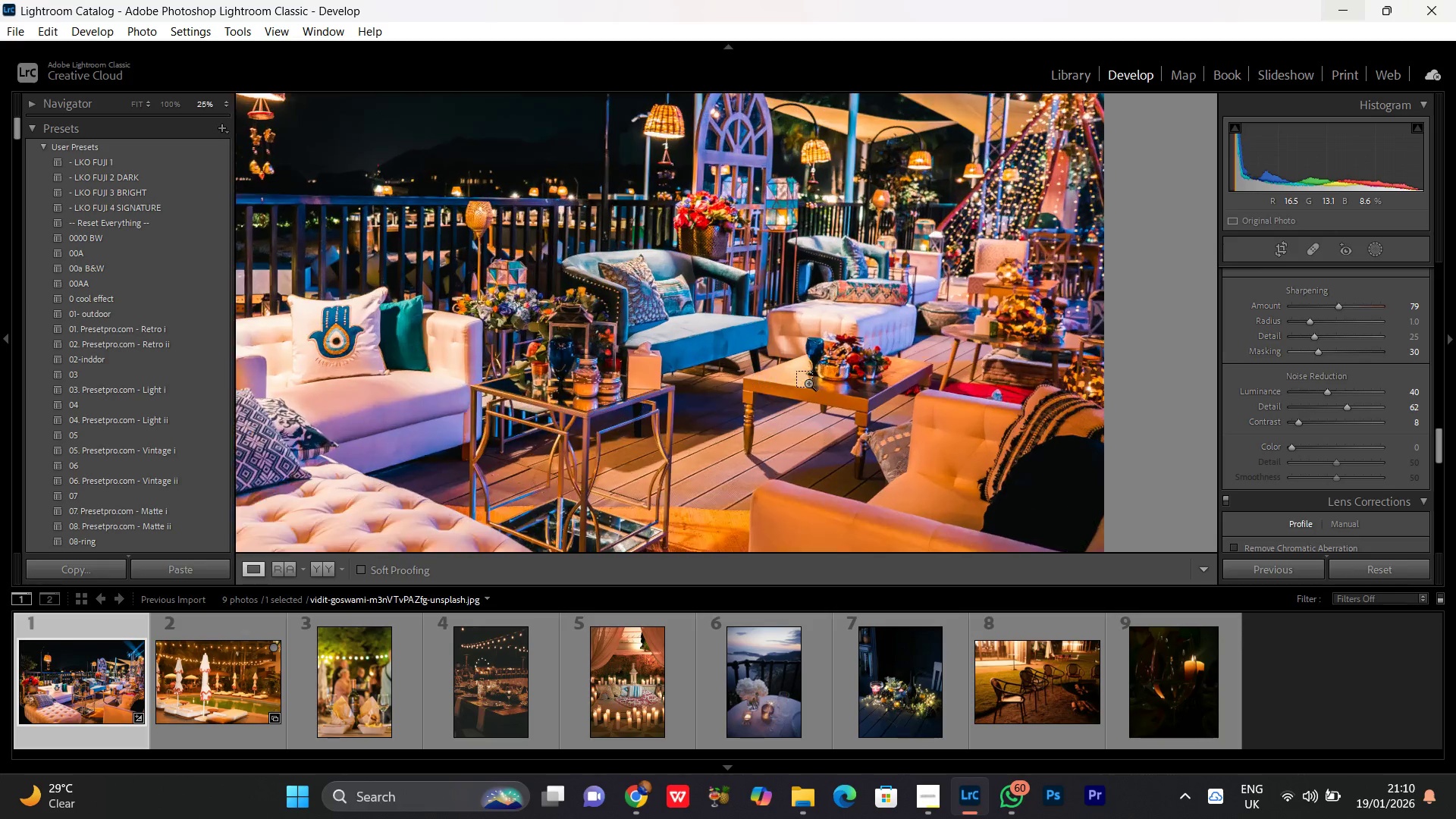 
key(Control+Equal)
 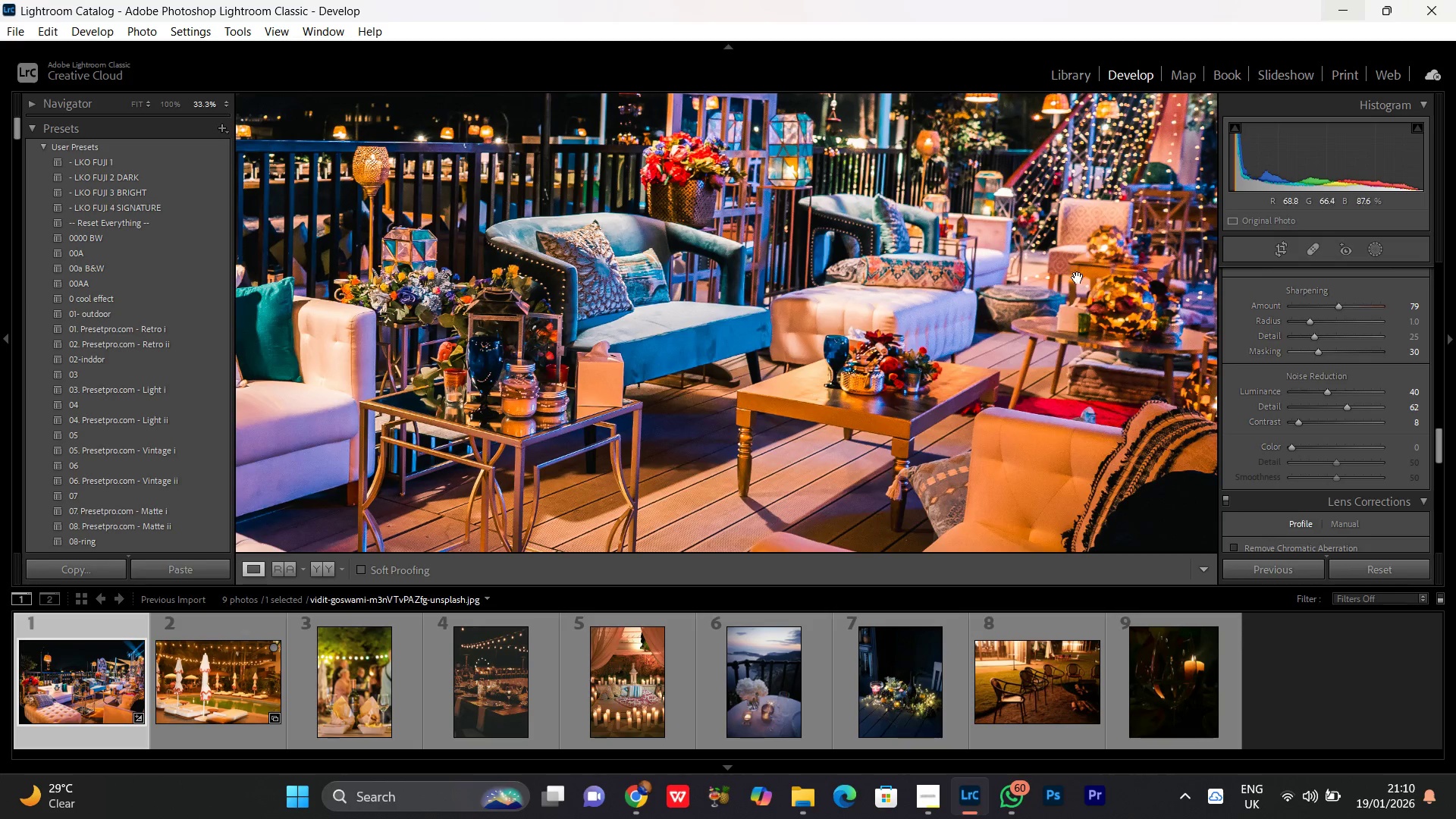 
hold_key(key=AltLeft, duration=1.52)
left_click_drag(start_coordinate=[1341, 304], to_coordinate=[1348, 306])
 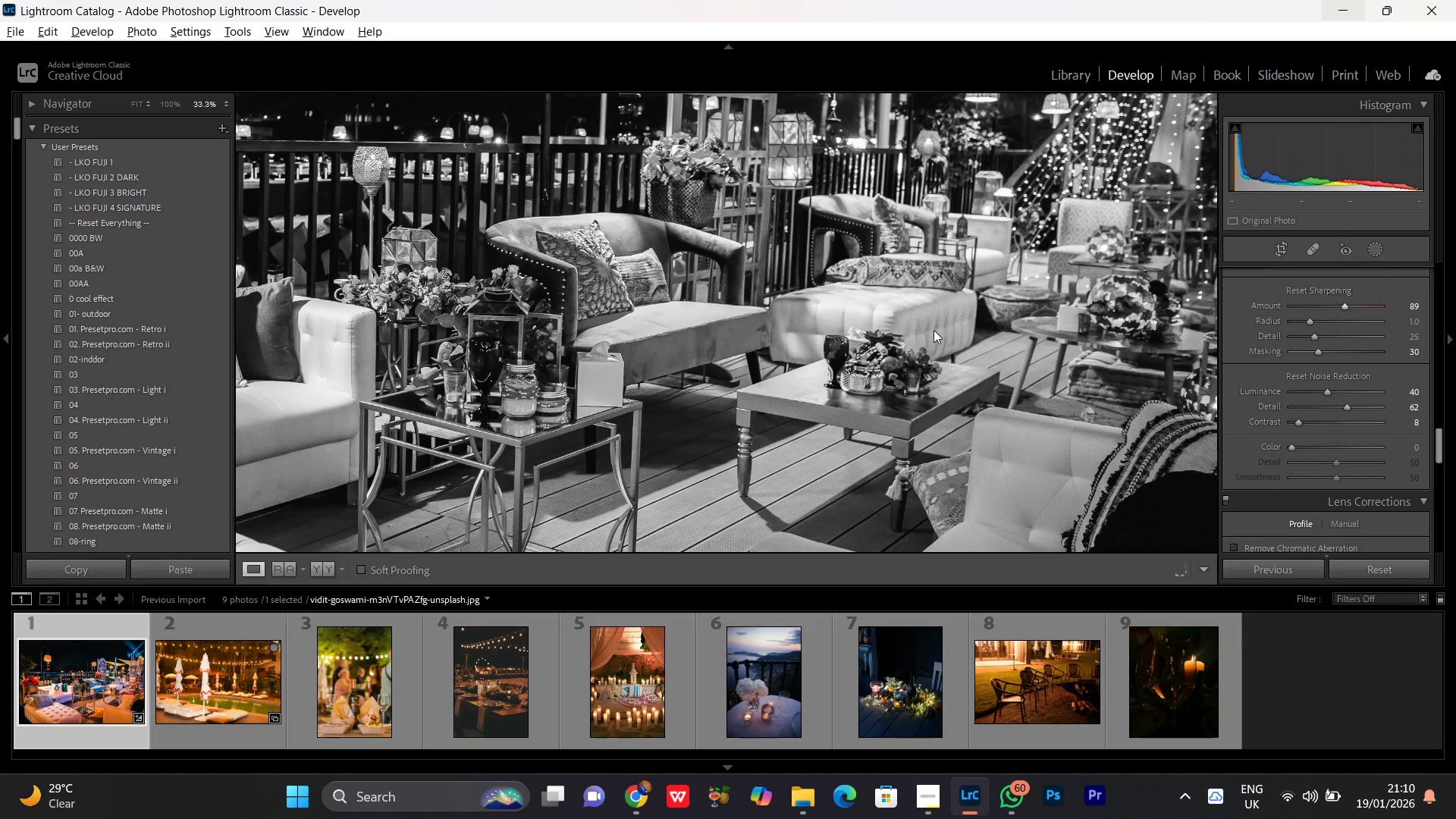 
hold_key(key=AltLeft, duration=1.51)
 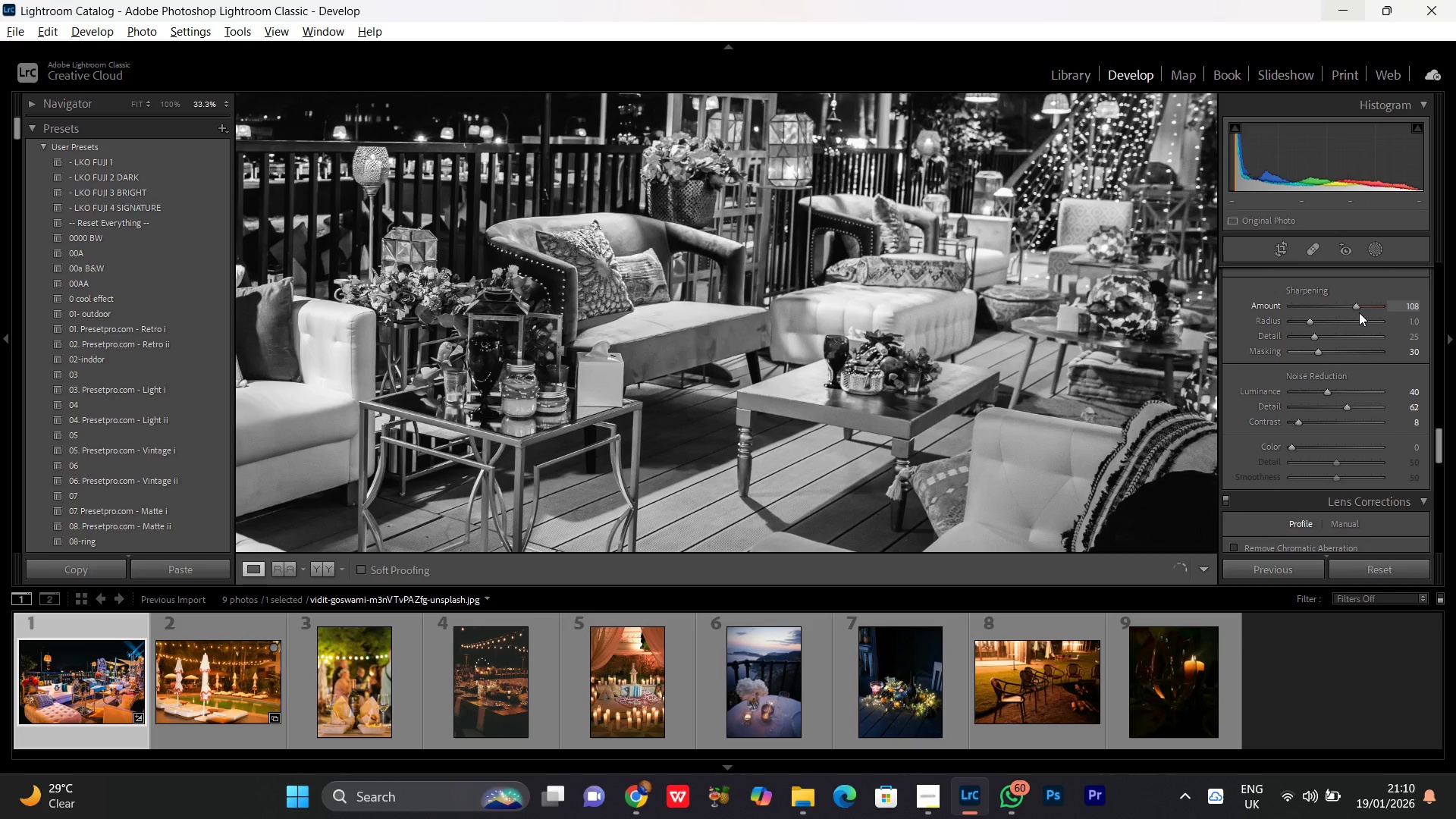 
hold_key(key=AltLeft, duration=1.52)
 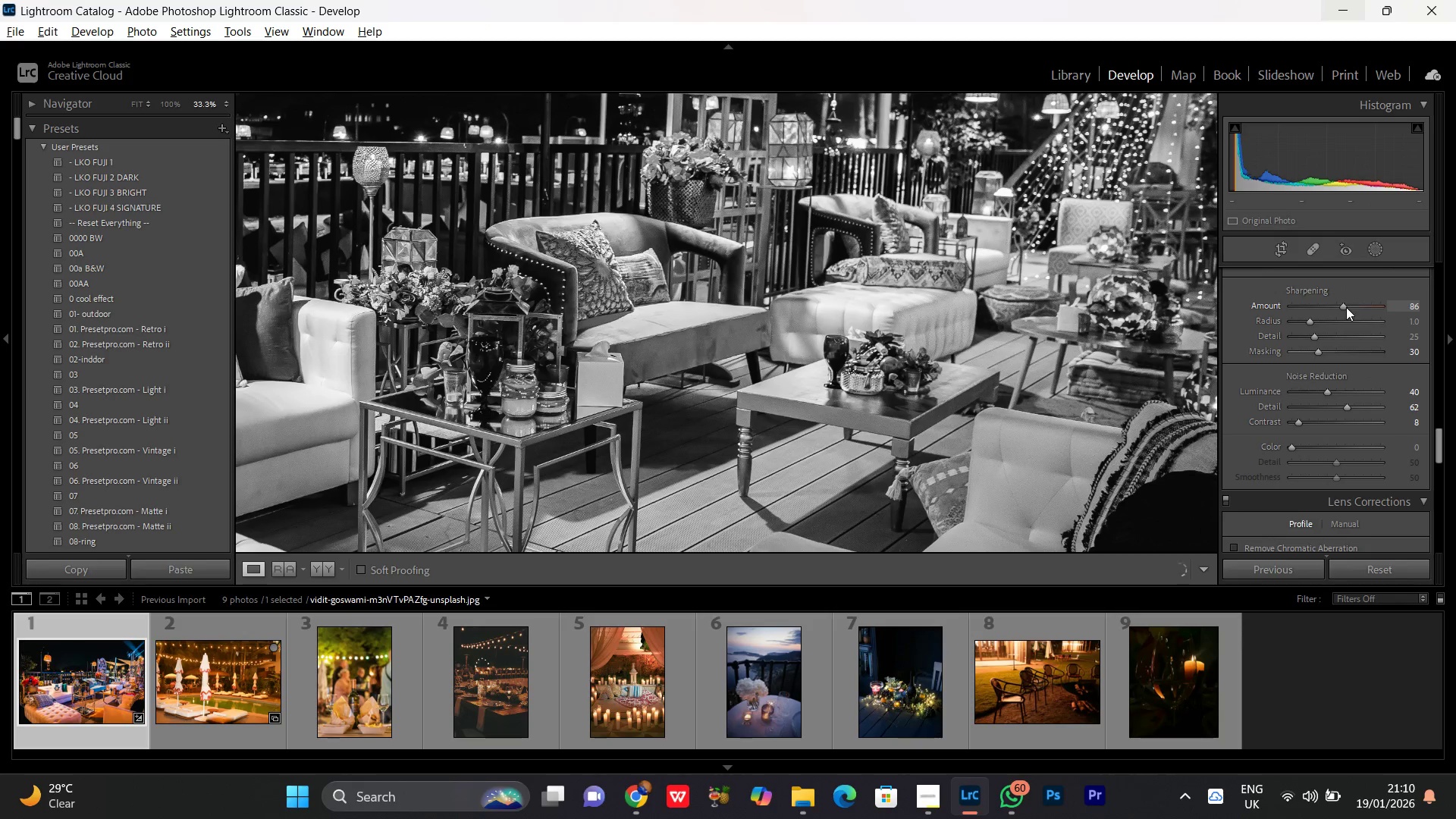 
hold_key(key=AltLeft, duration=0.86)
 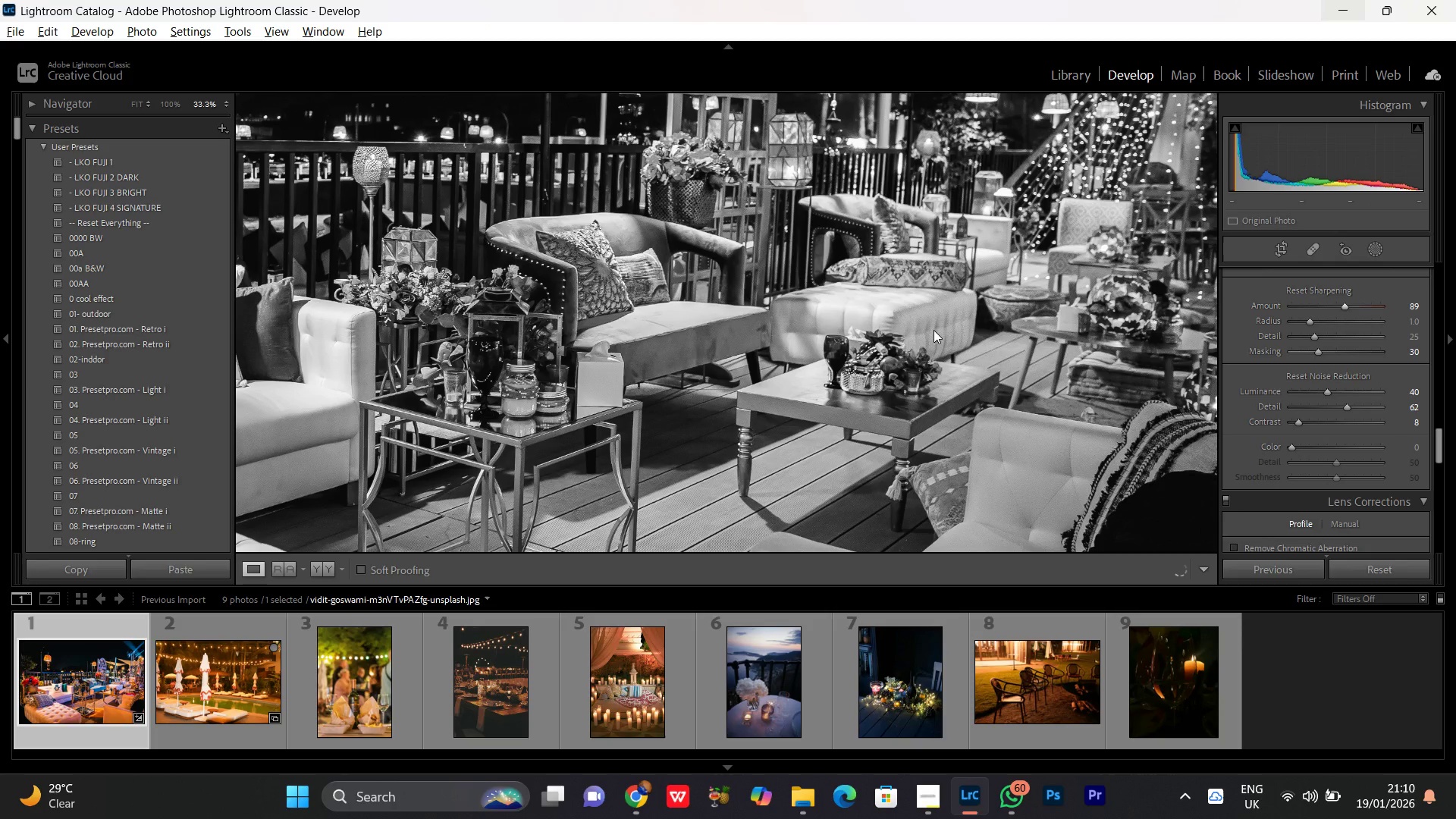 
left_click([934, 330])
 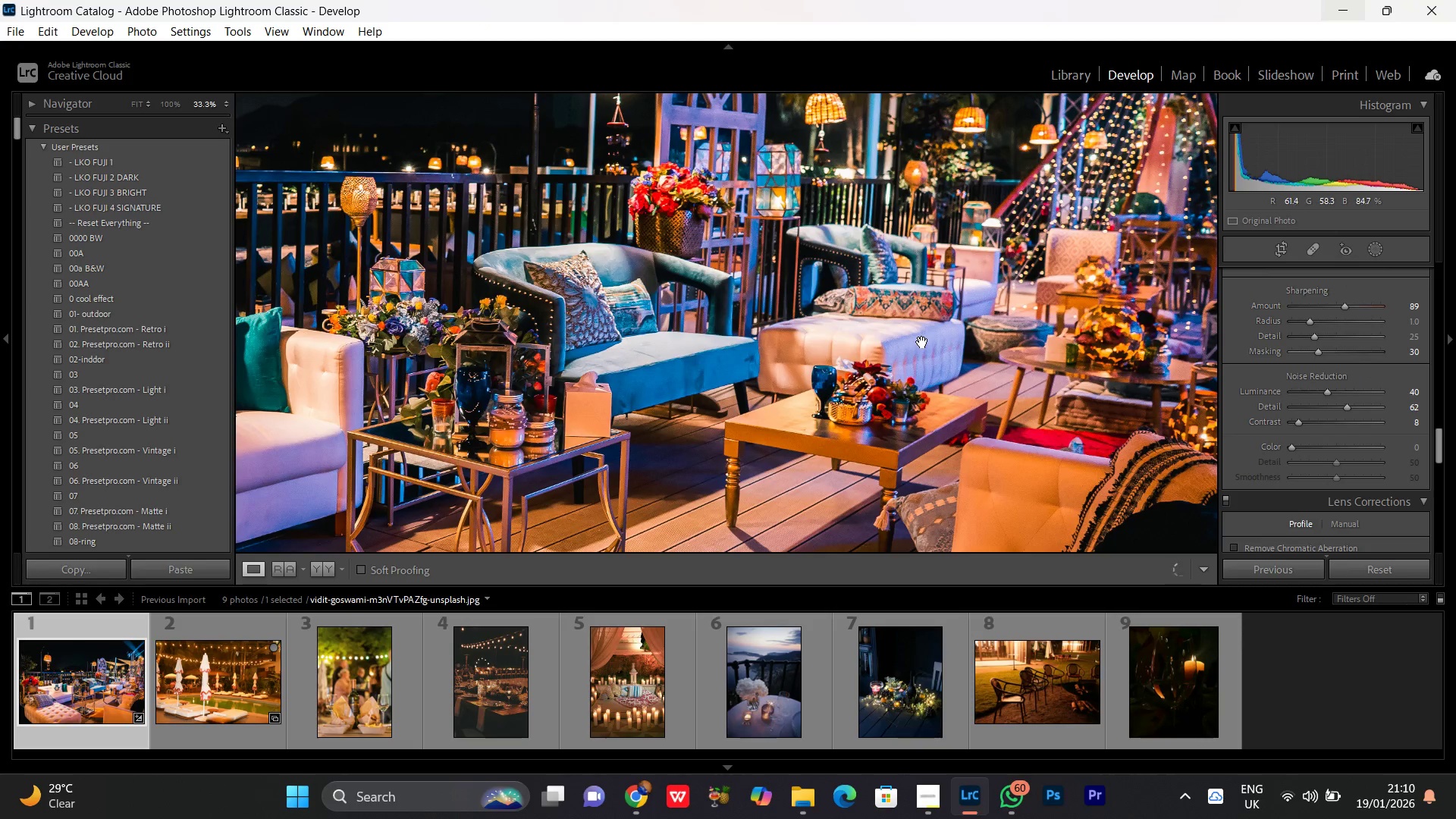 
left_click([922, 342])
 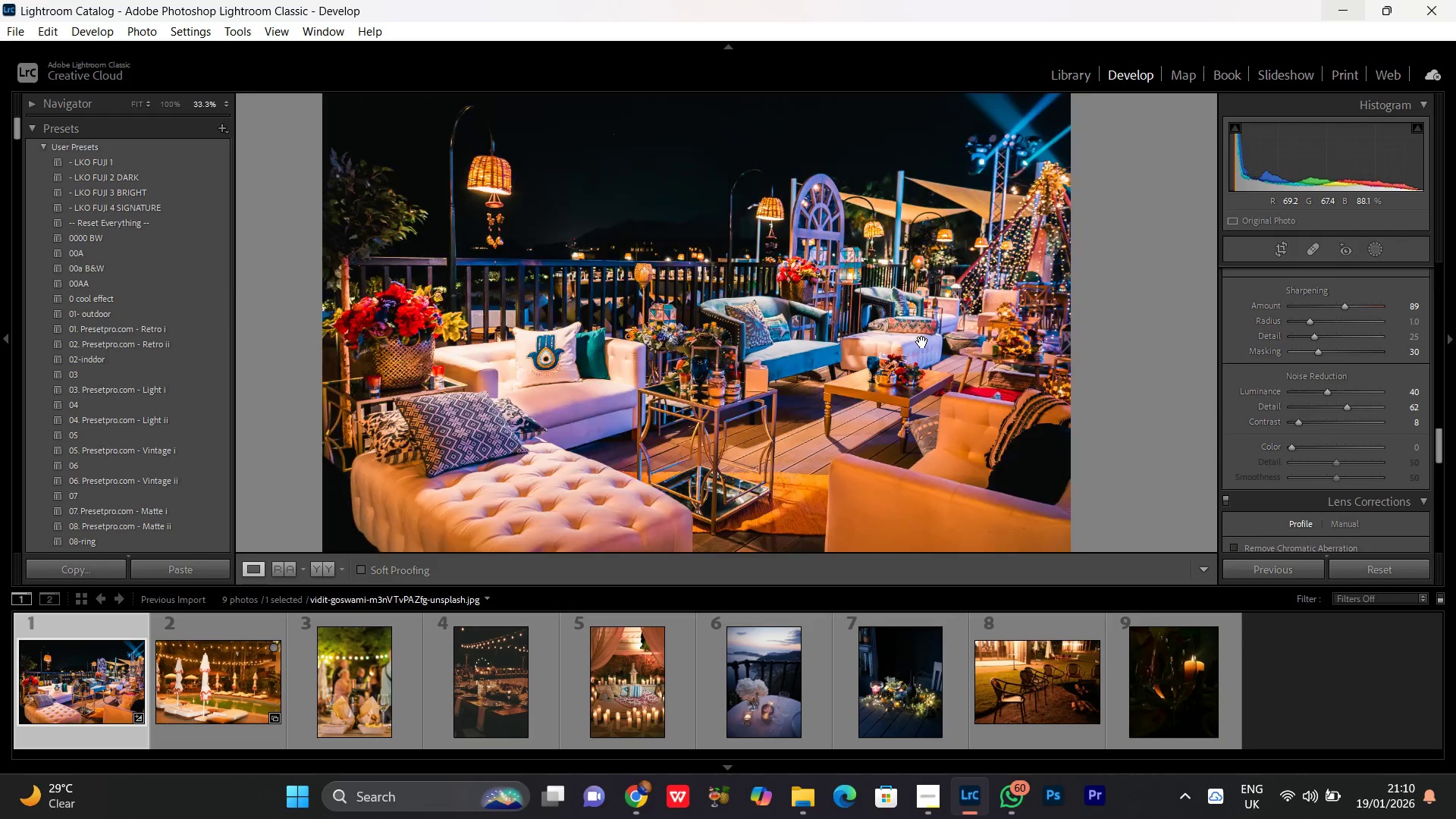 
double_click([922, 342])
 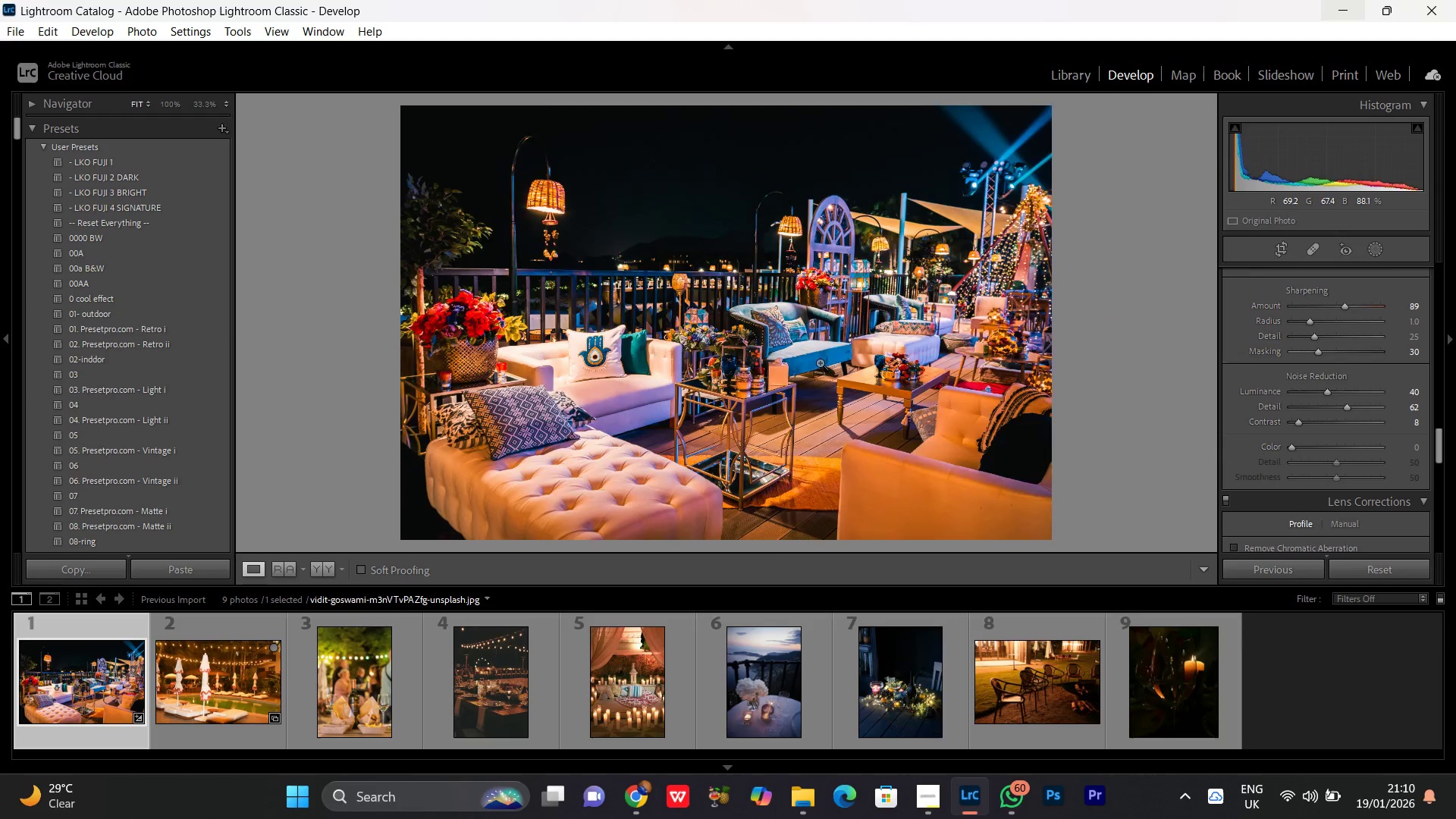 
double_click([820, 362])
 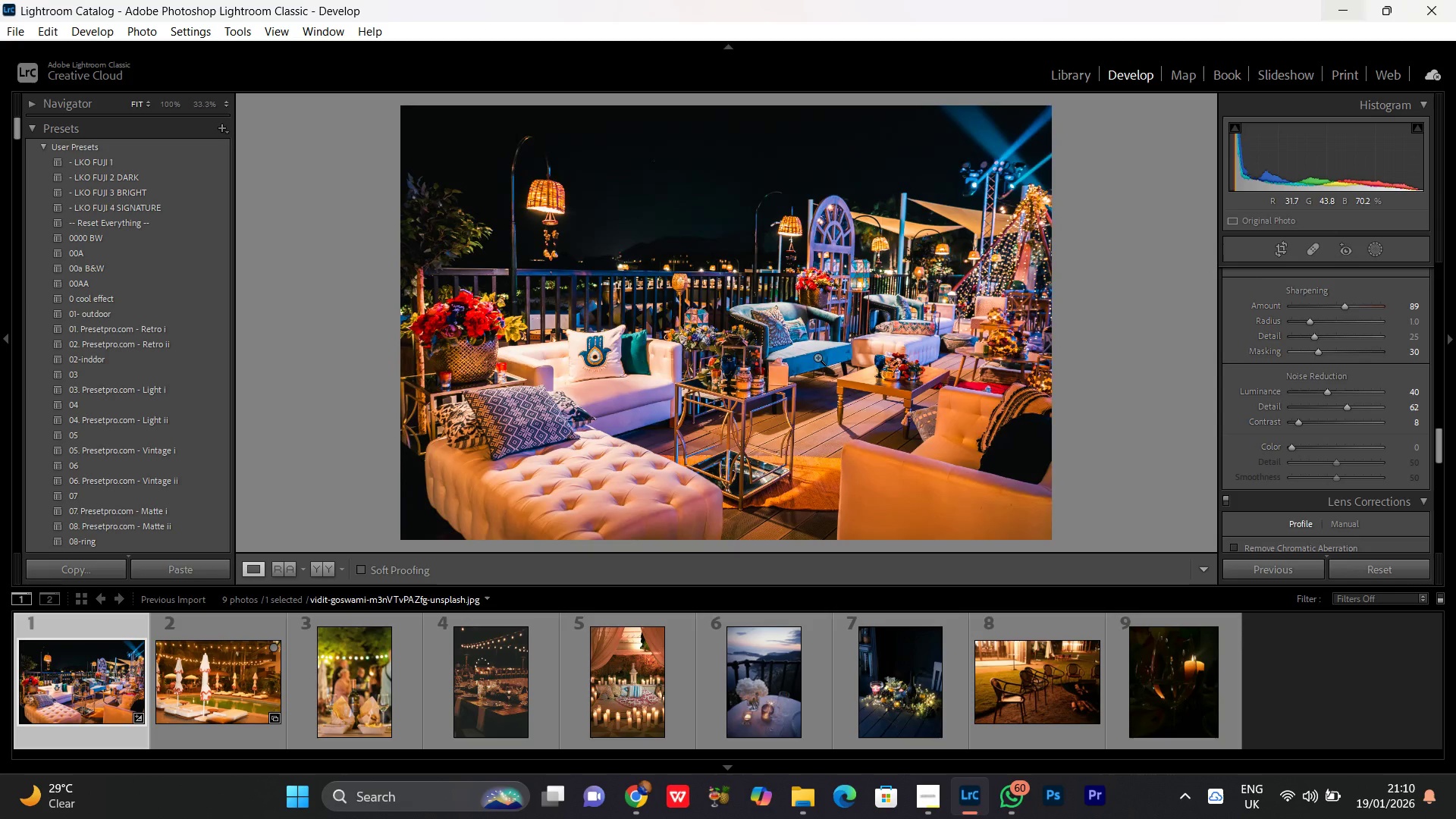 
key(Control+C)
 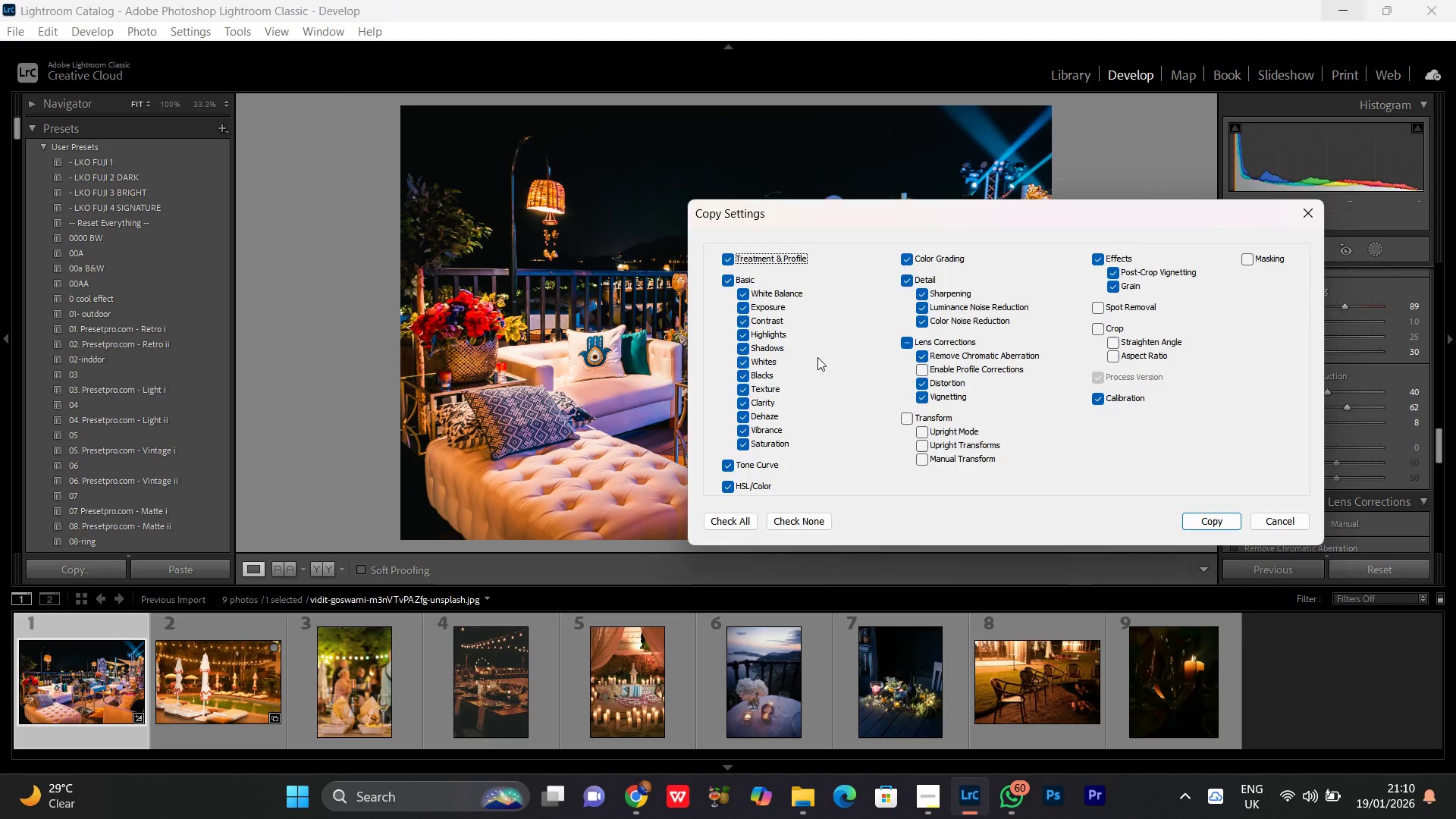 
key(Enter)
 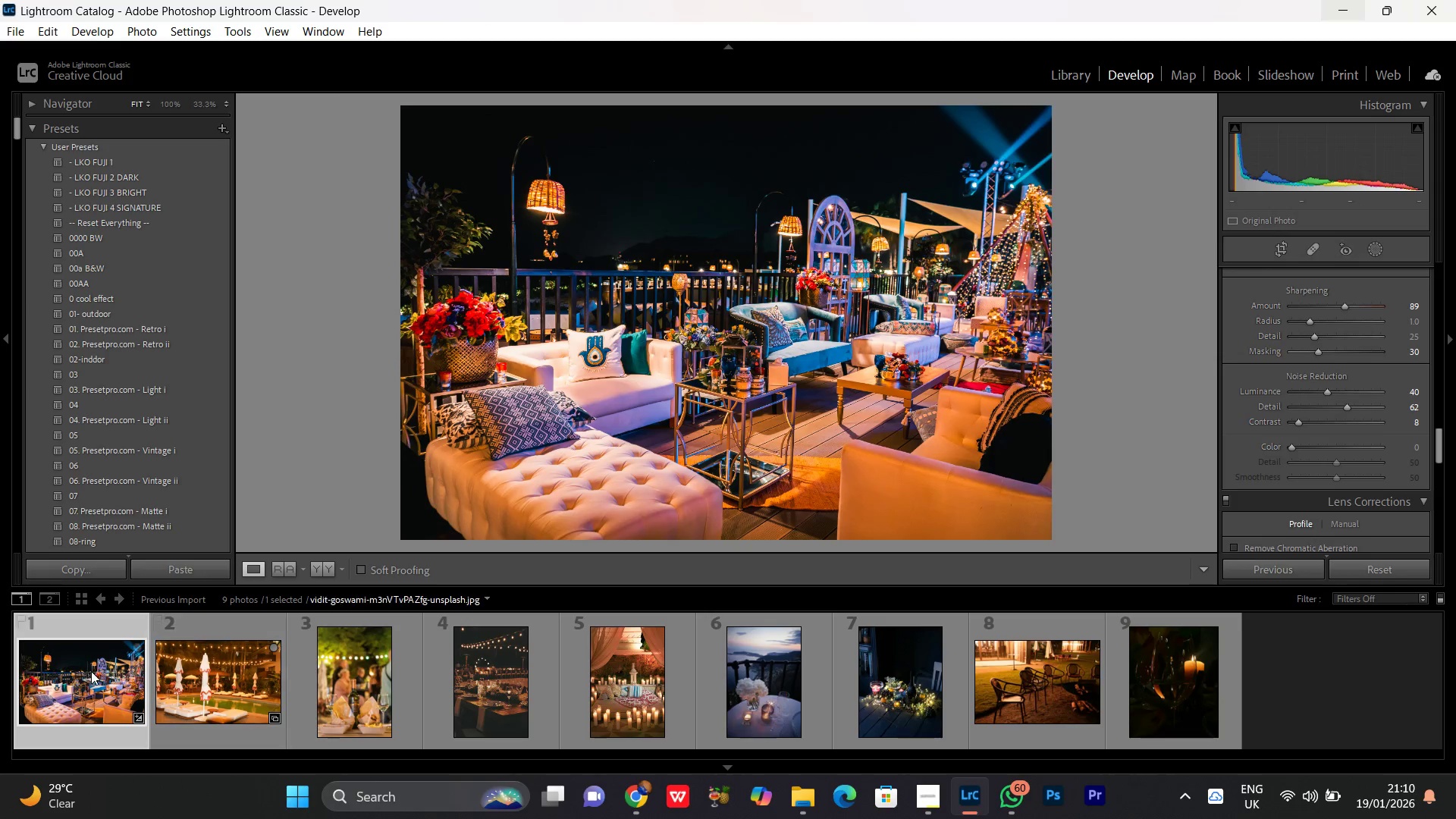 
left_click([214, 676])
 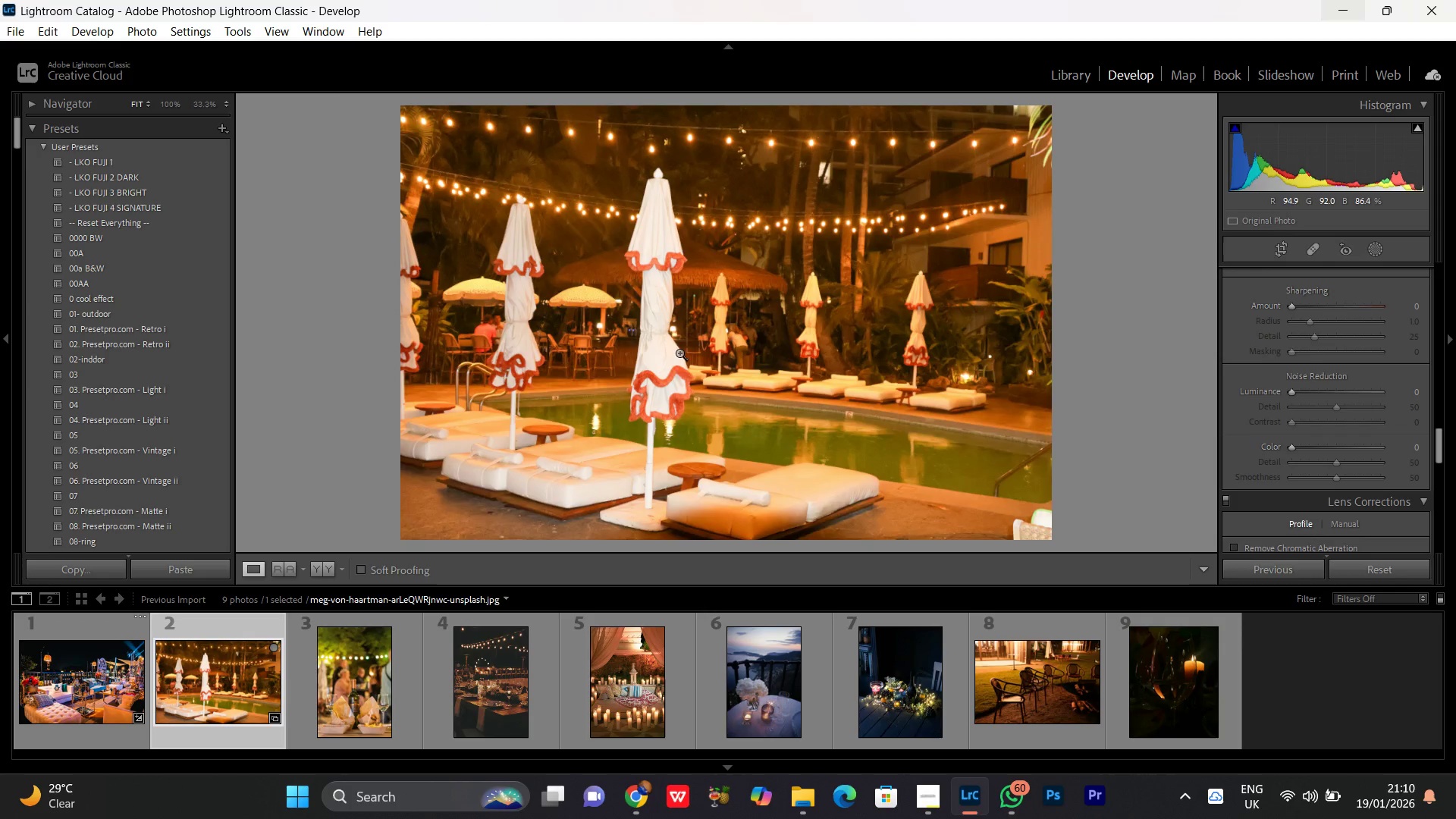 
double_click([699, 342])
 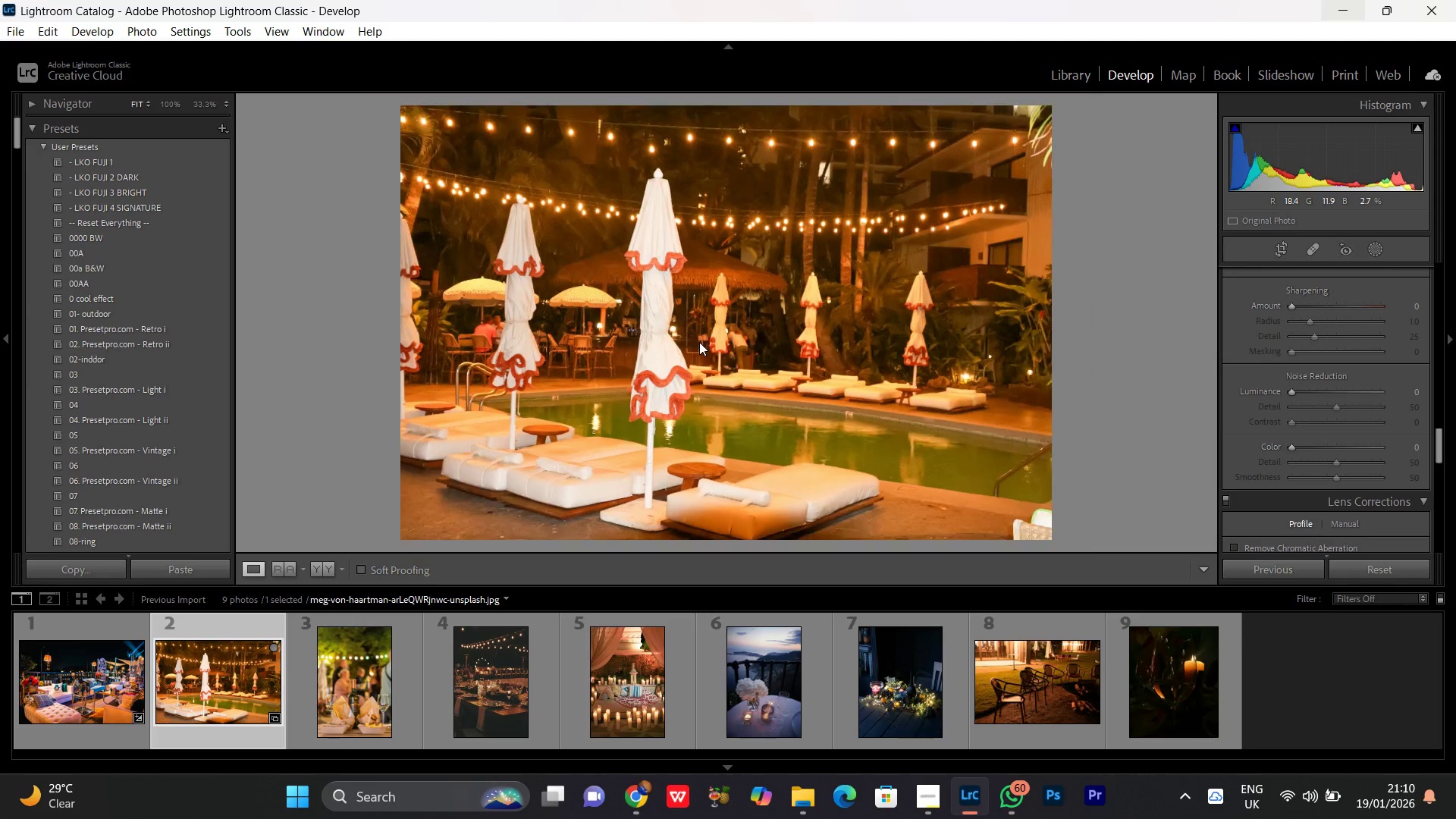 
key(Control+V)
 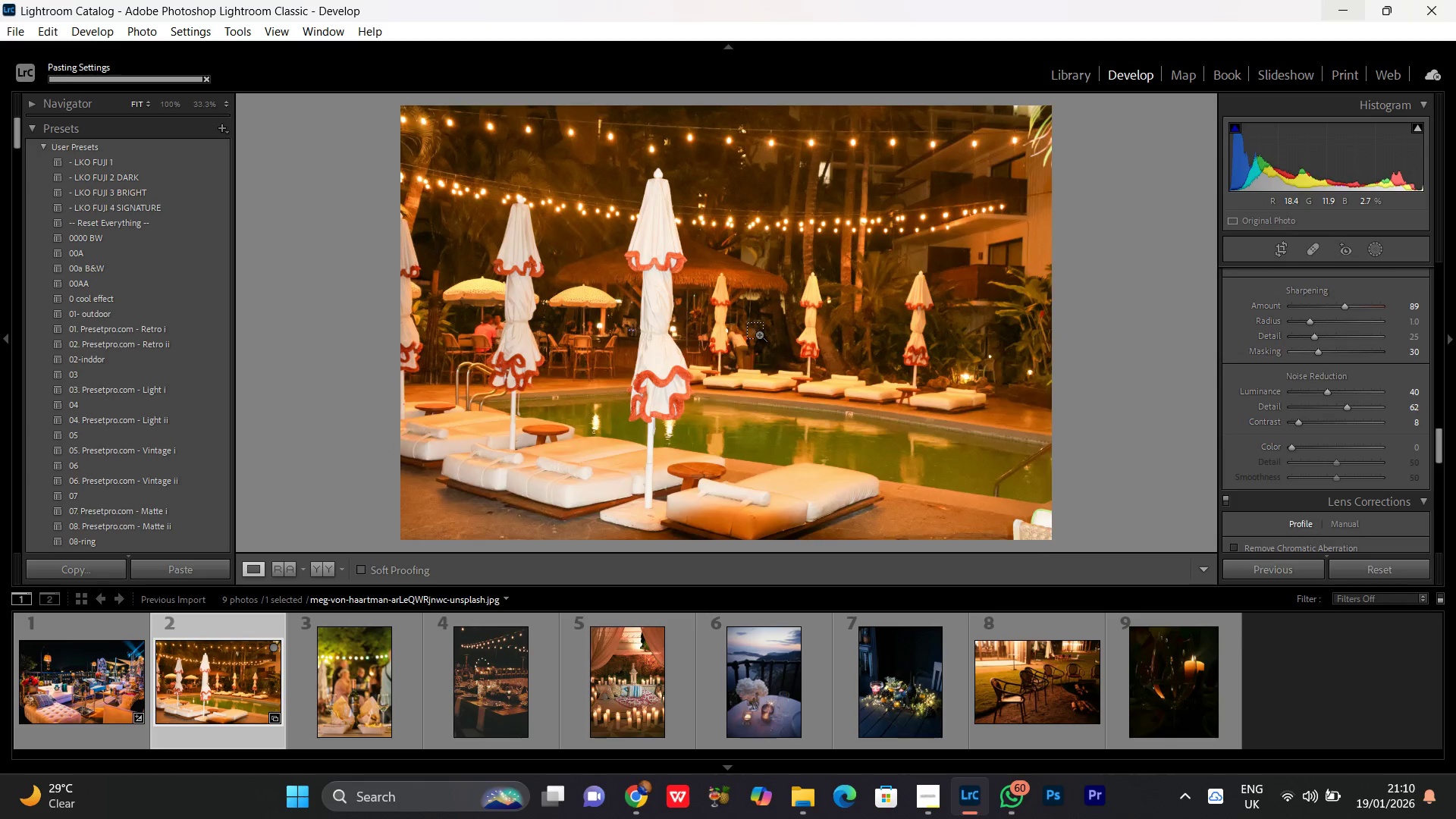 
double_click([760, 335])
 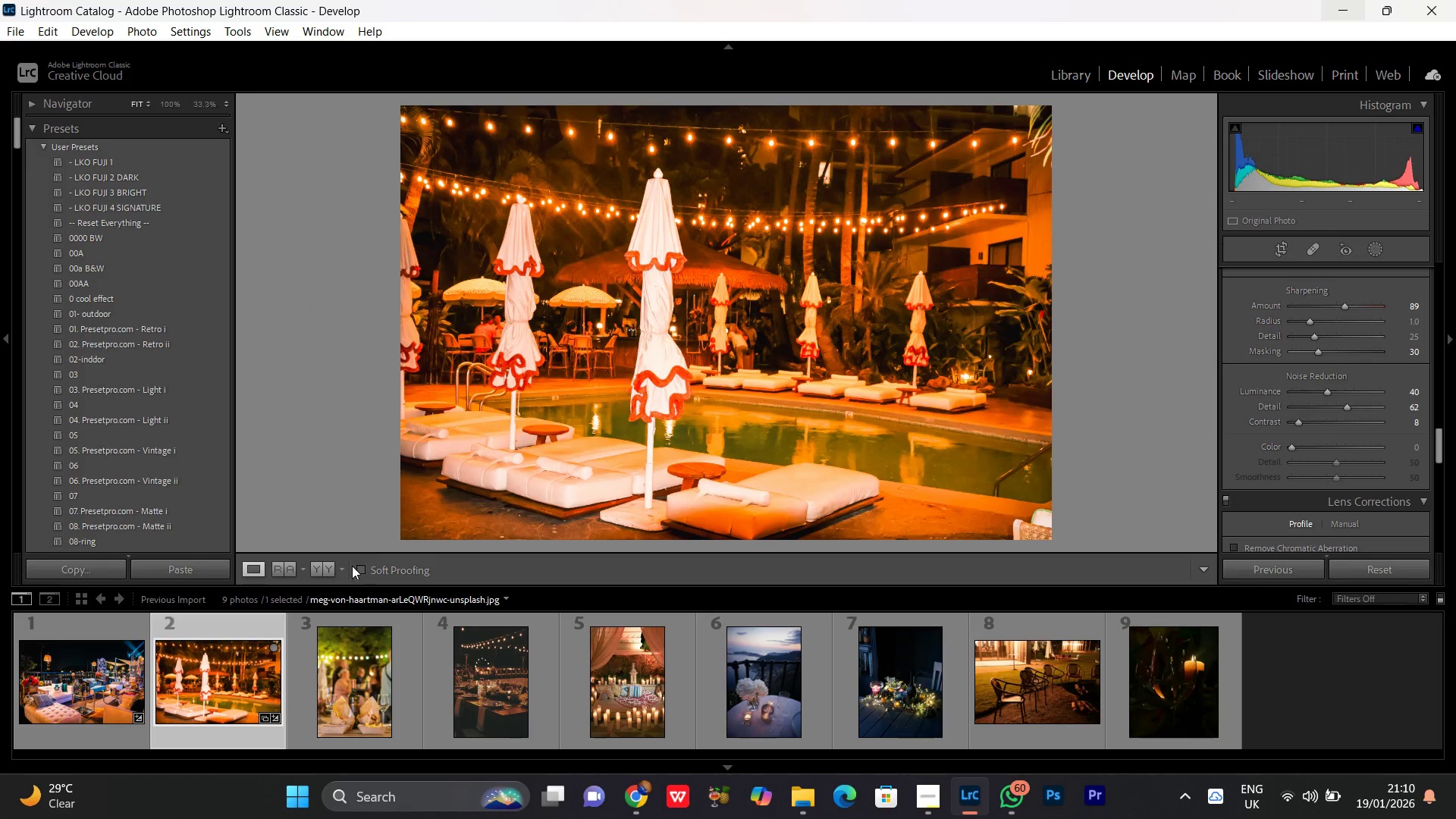 
left_click([331, 572])
 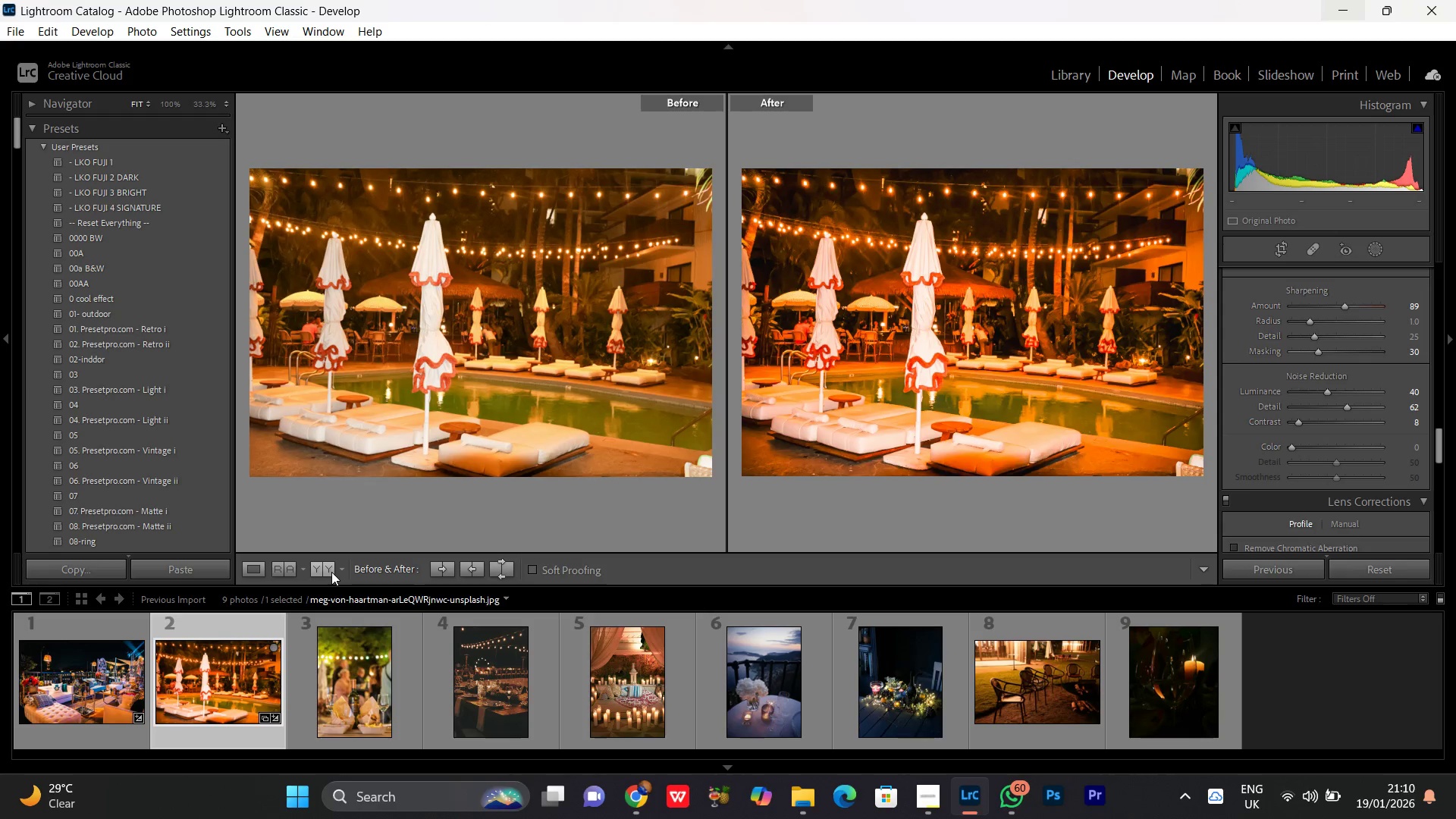 
left_click([331, 572])
 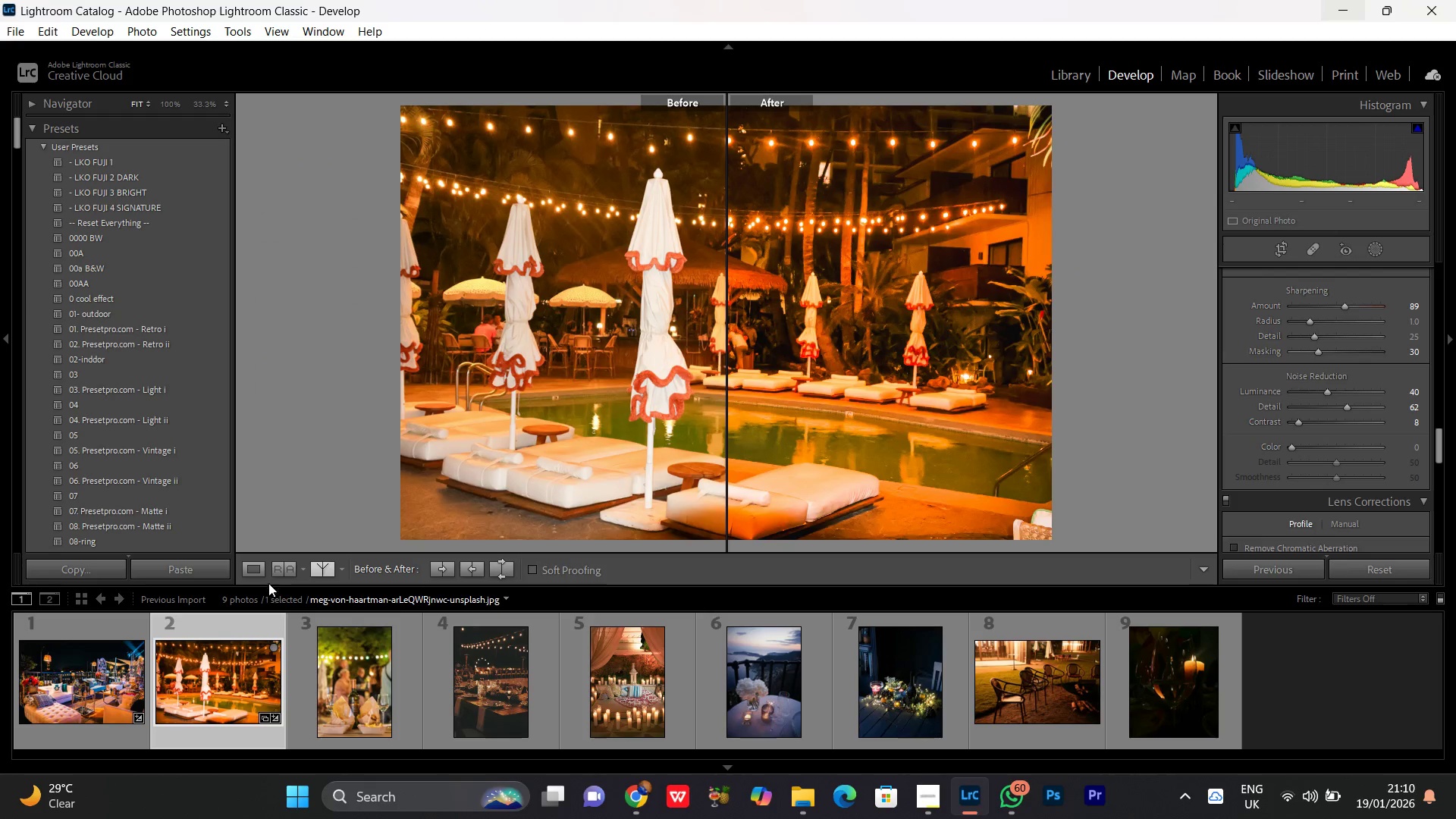 
left_click([259, 573])
 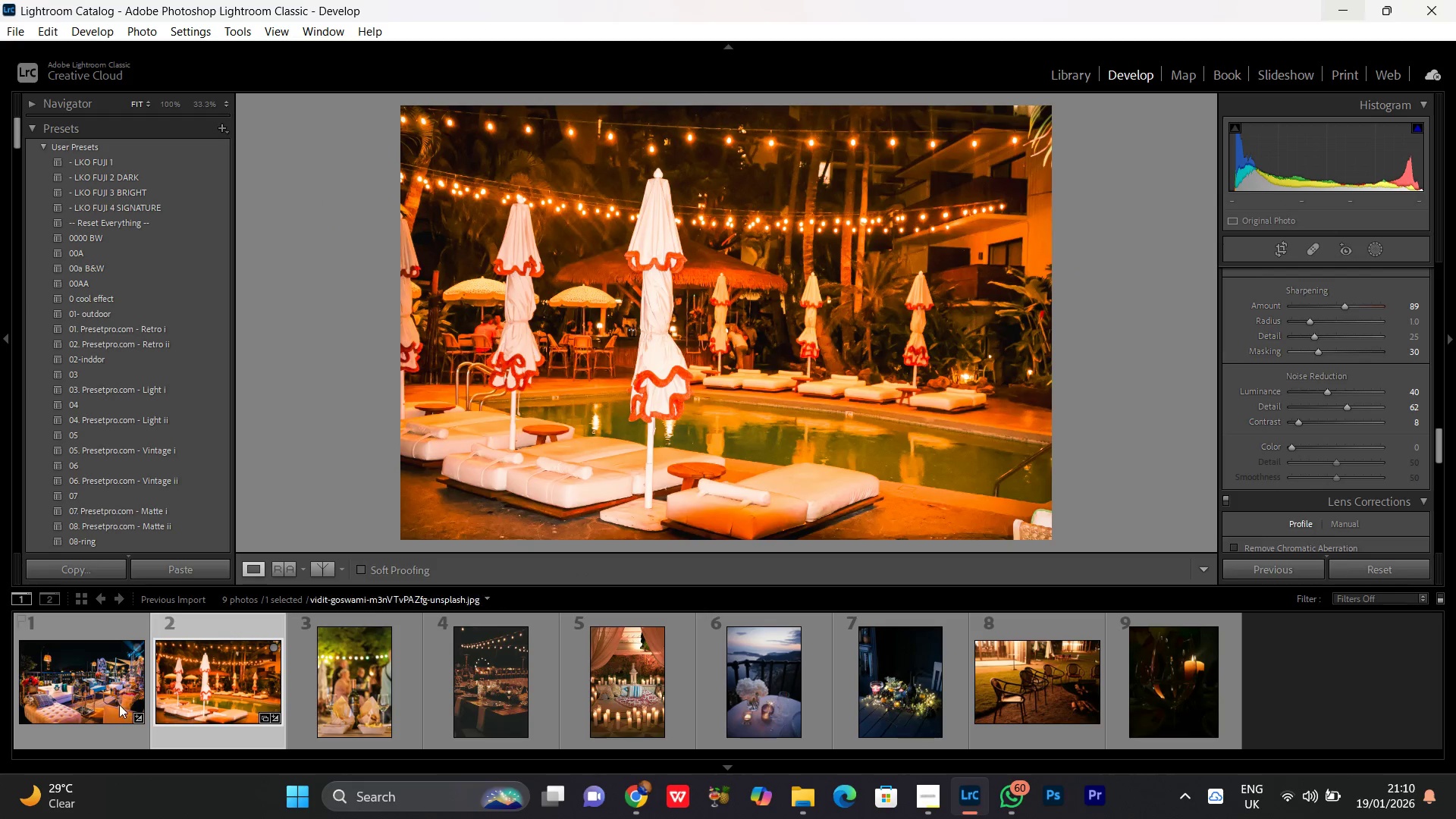 
left_click([111, 700])
 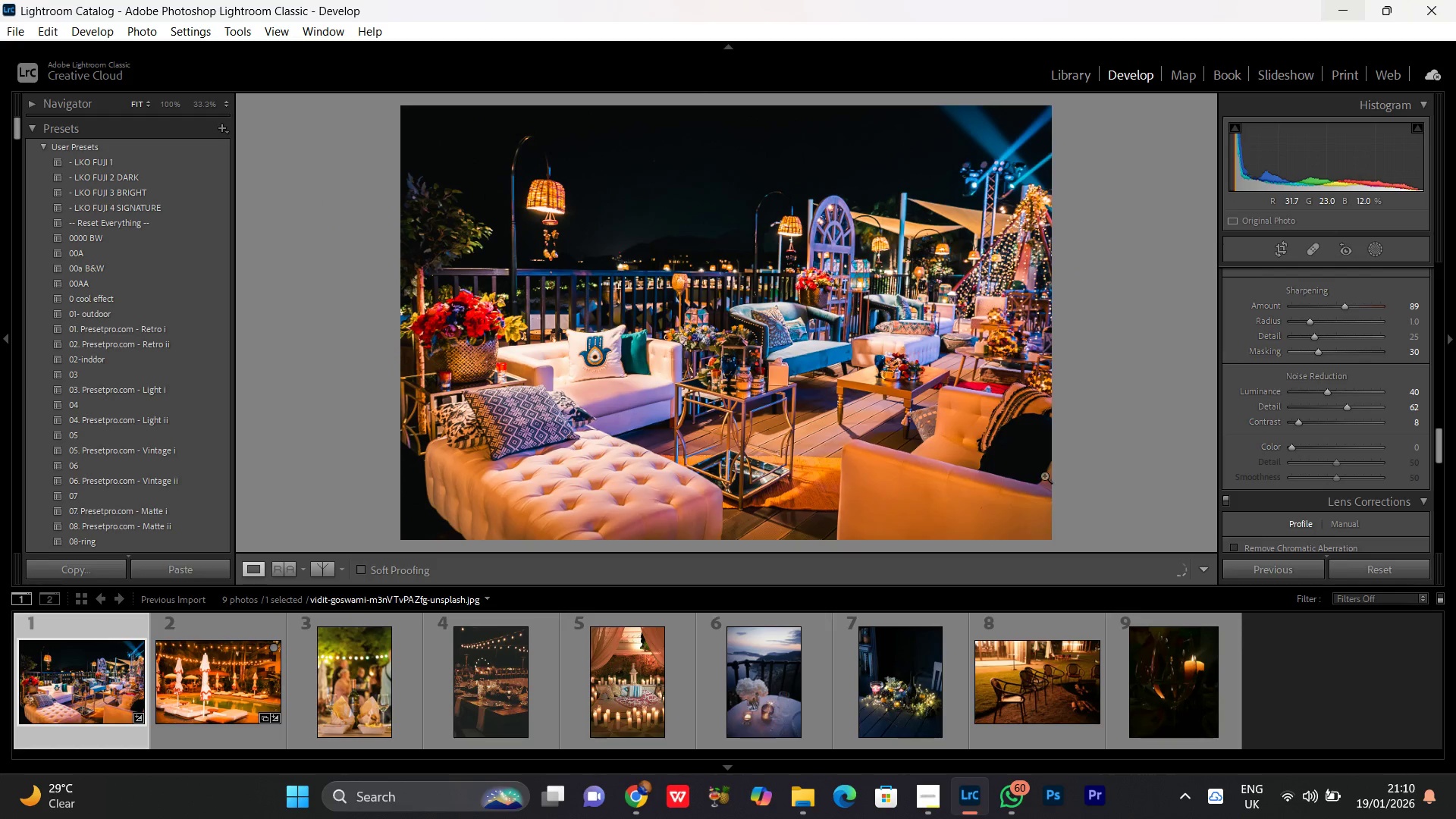 
scroll: coordinate [1367, 424], scroll_direction: up, amount: 15.0
 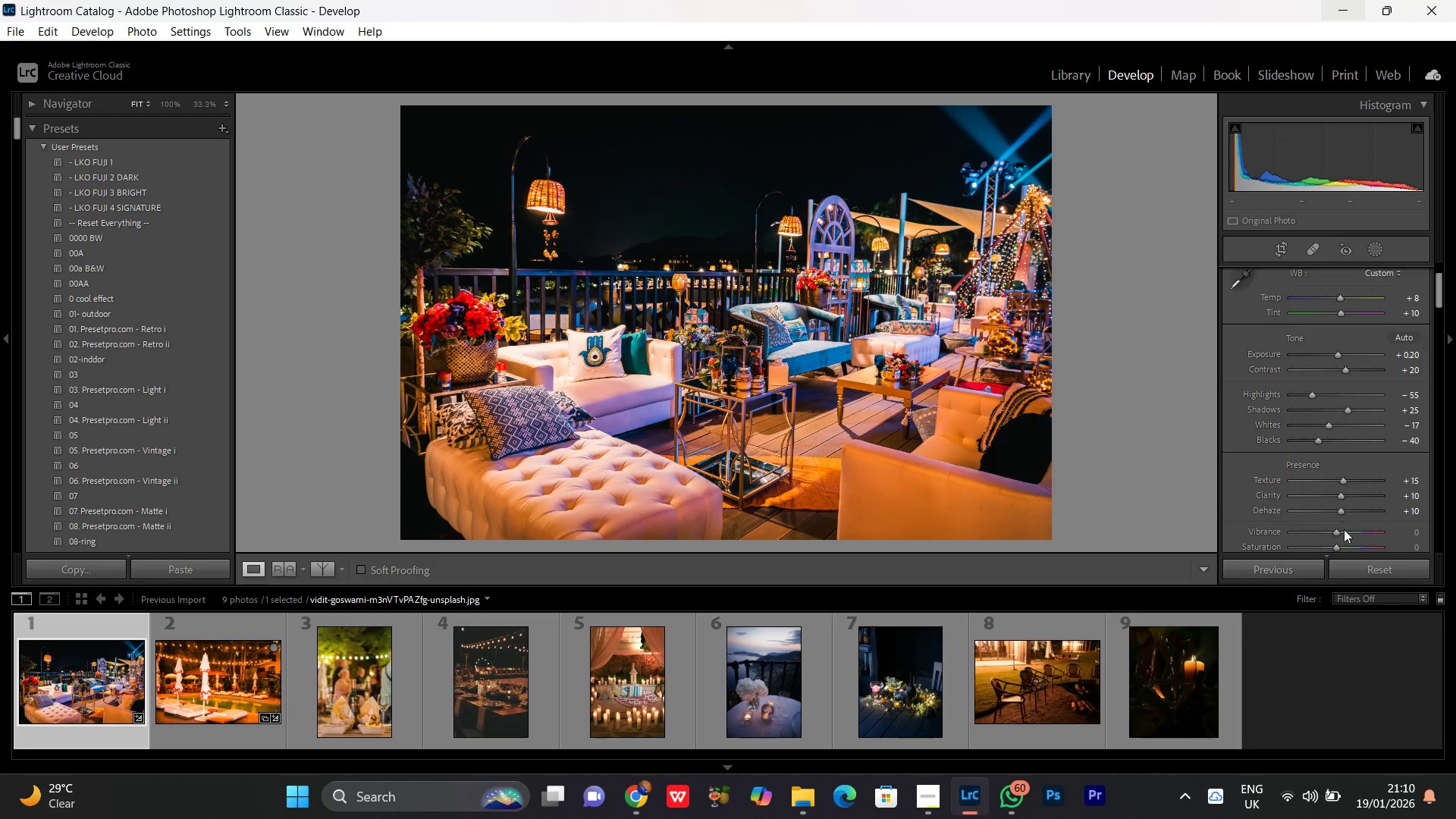 
scroll: coordinate [1367, 490], scroll_direction: down, amount: 1.0
 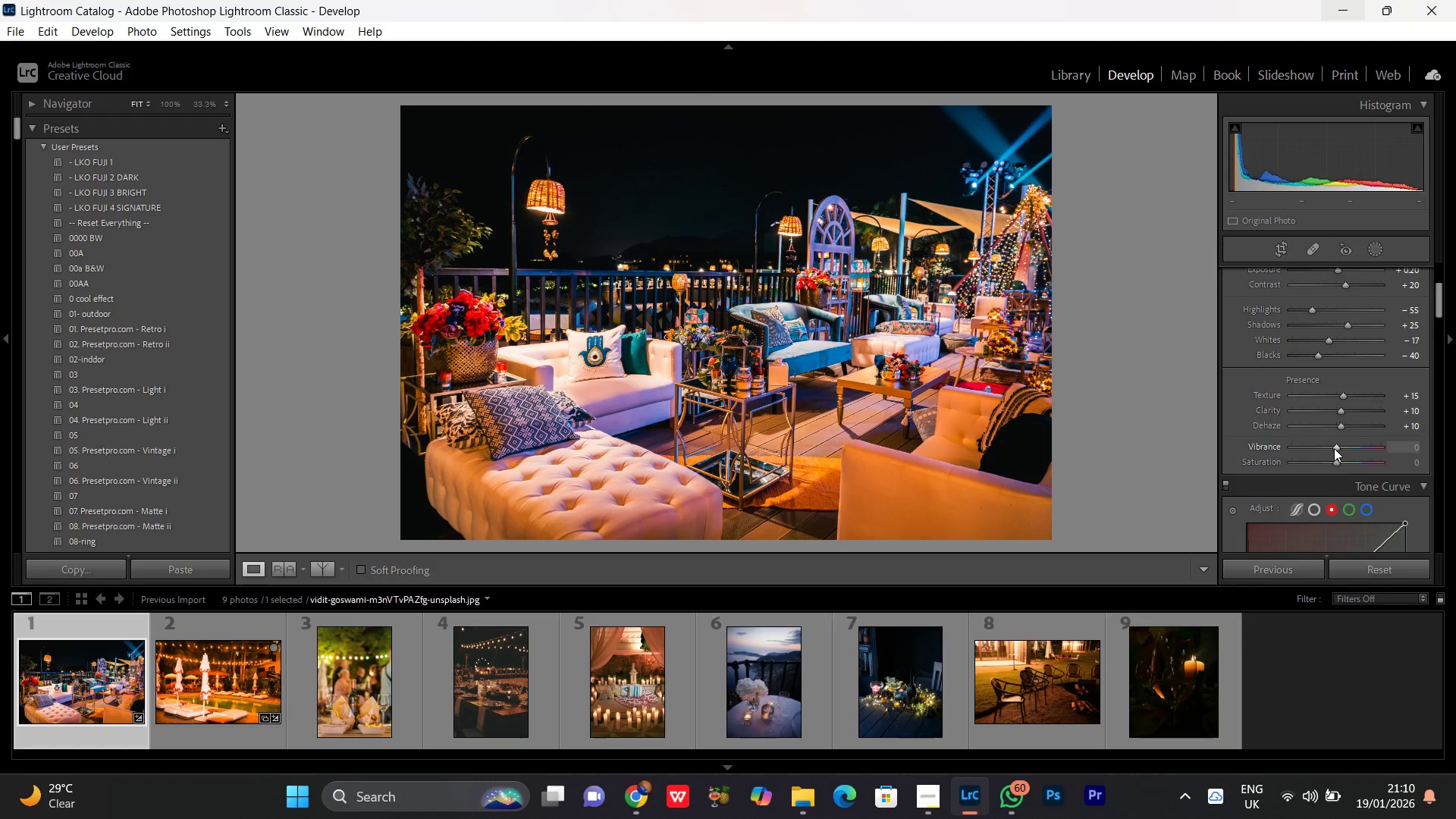 
left_click([1335, 447])
 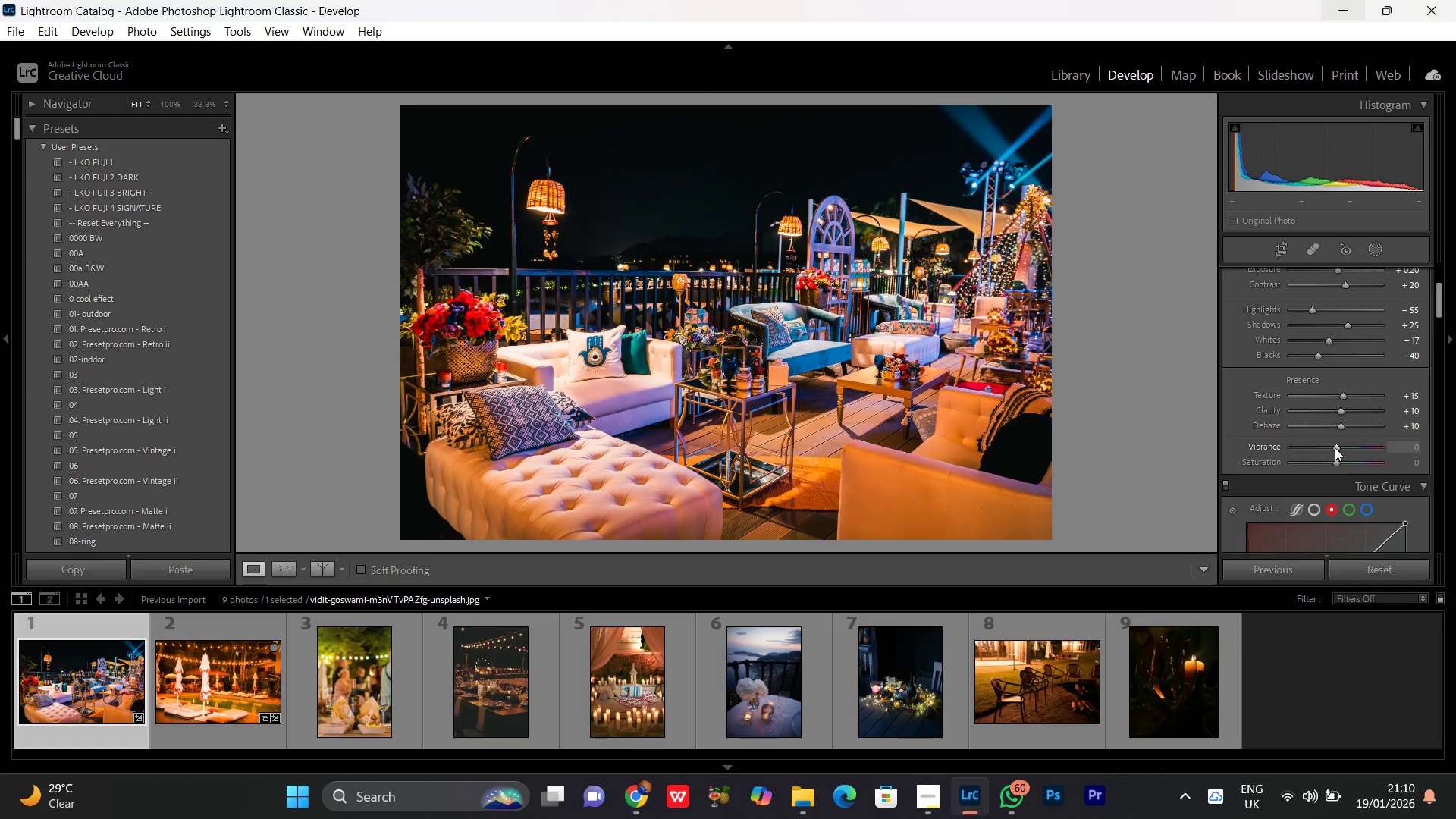 
scroll: coordinate [1335, 447], scroll_direction: down, amount: 2.0
 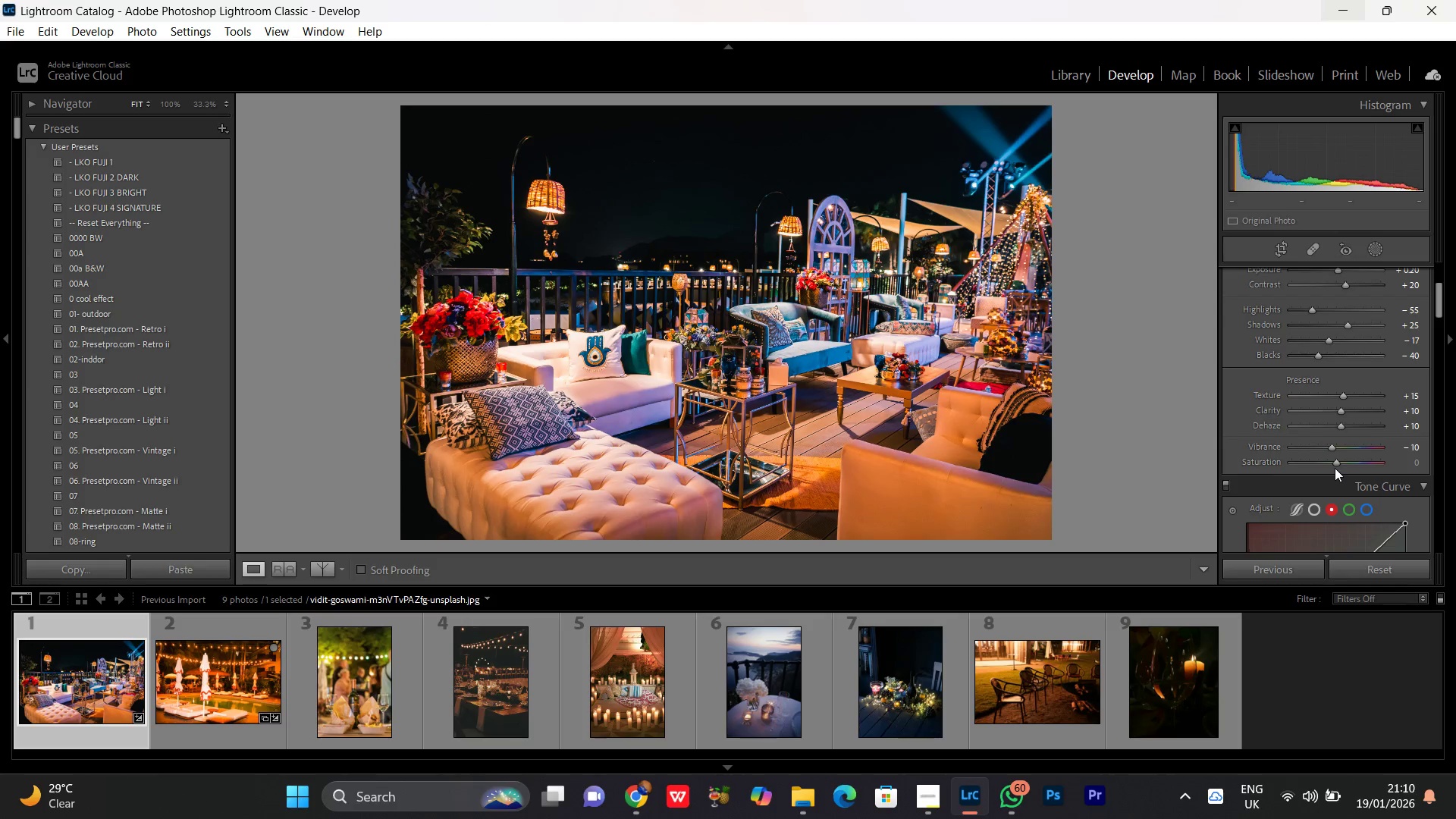 
left_click([1335, 466])
 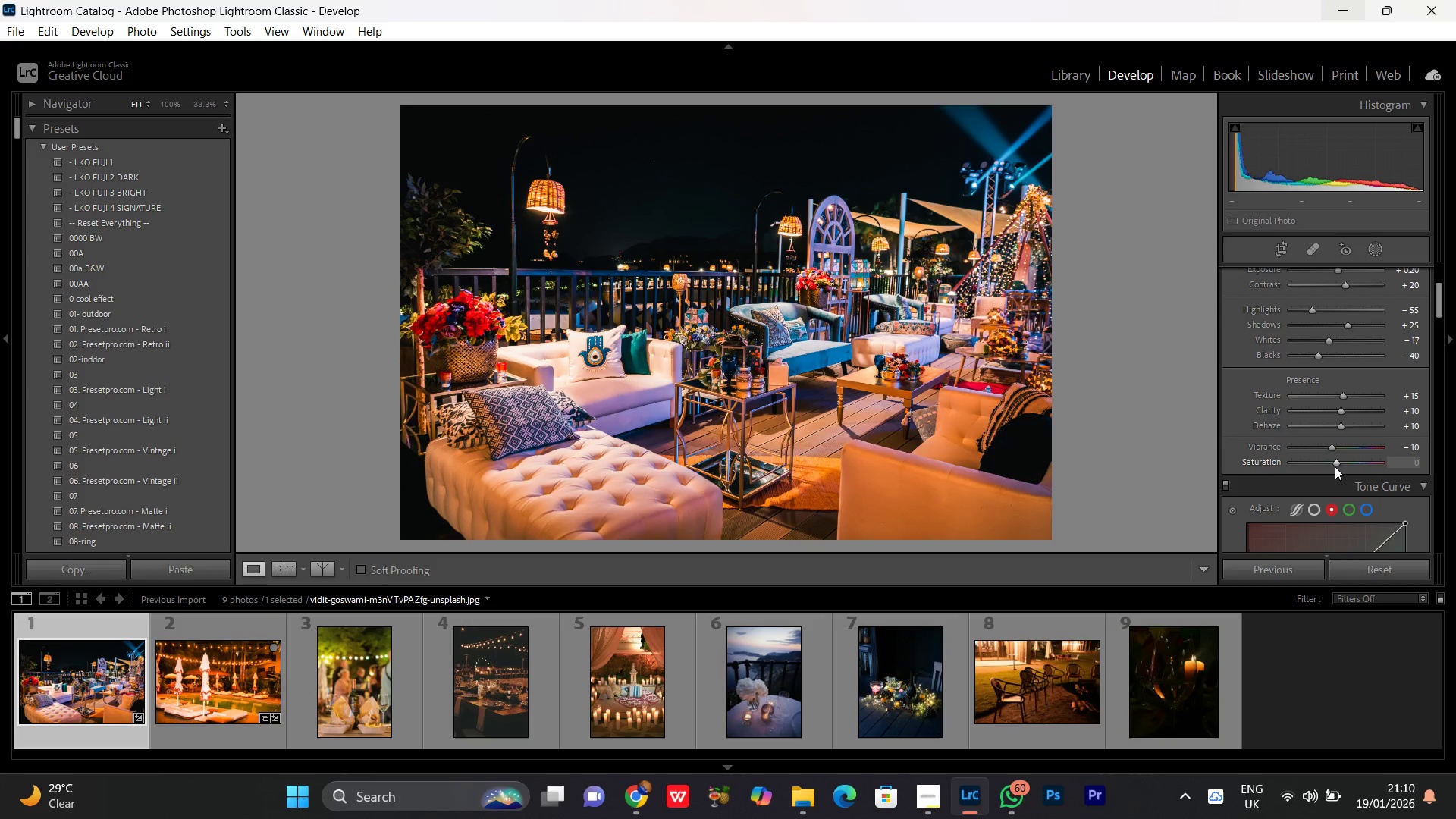 
scroll: coordinate [1335, 466], scroll_direction: down, amount: 1.0
 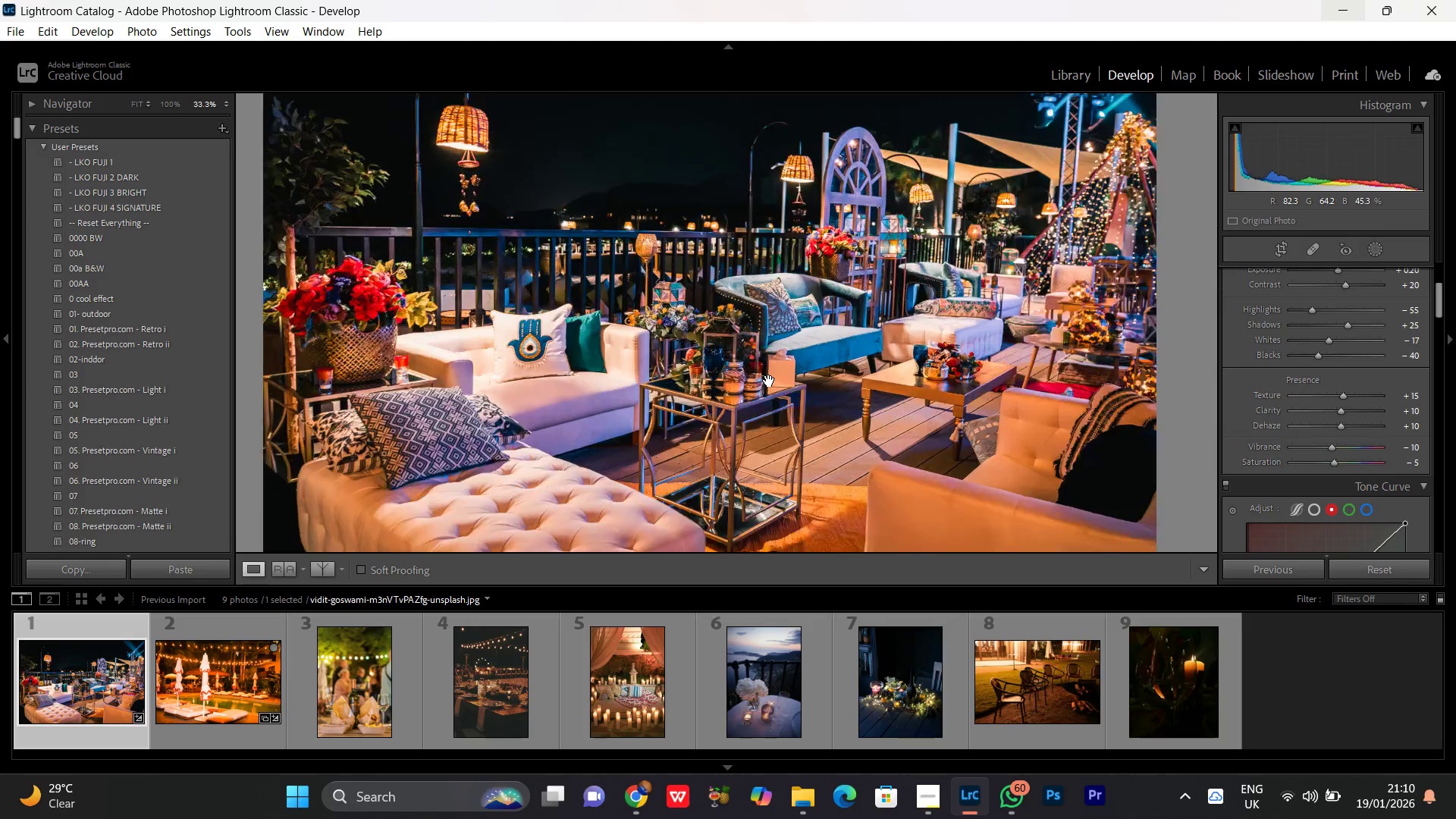 
double_click([769, 381])
 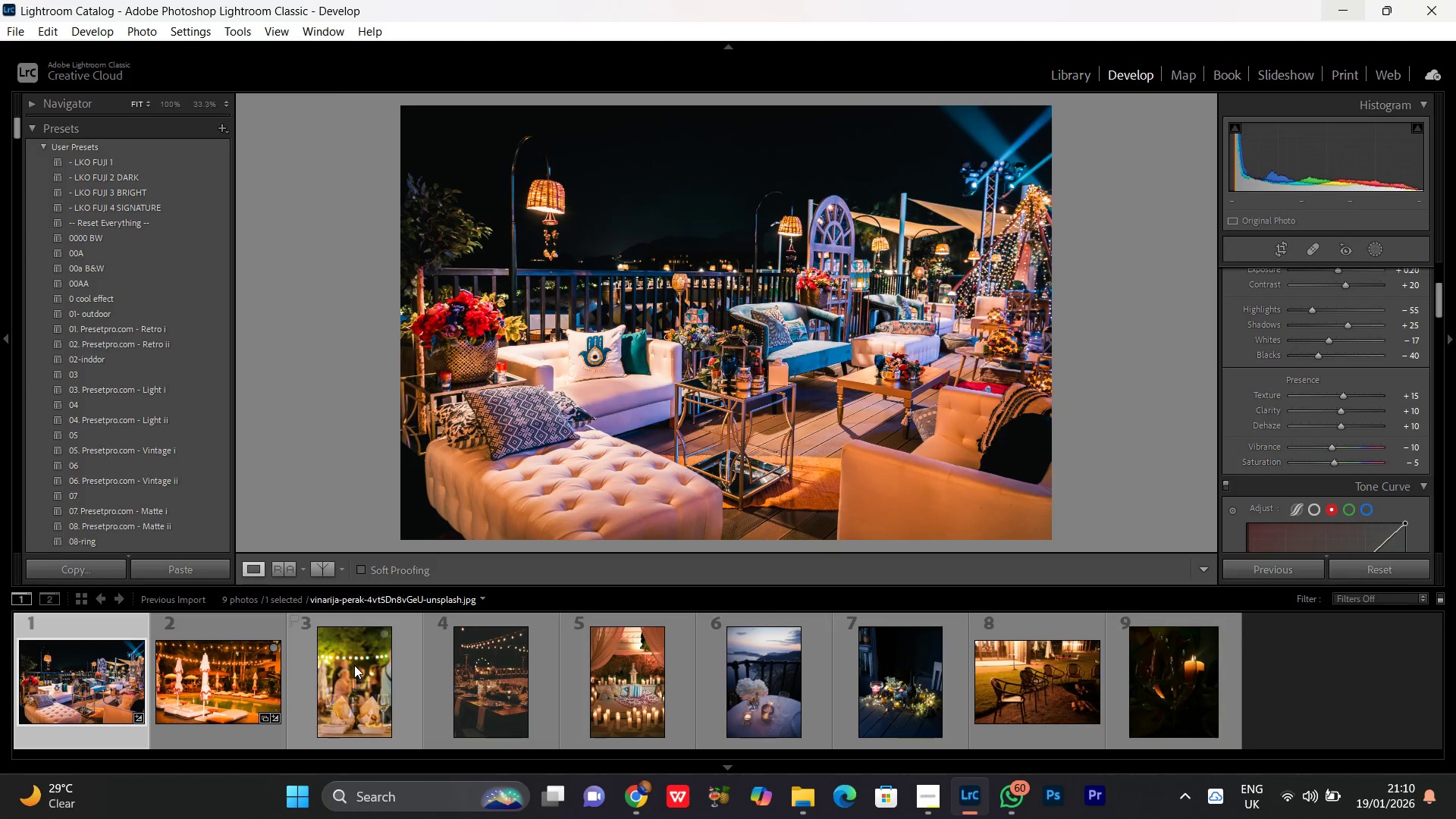 
key(Control+C)
 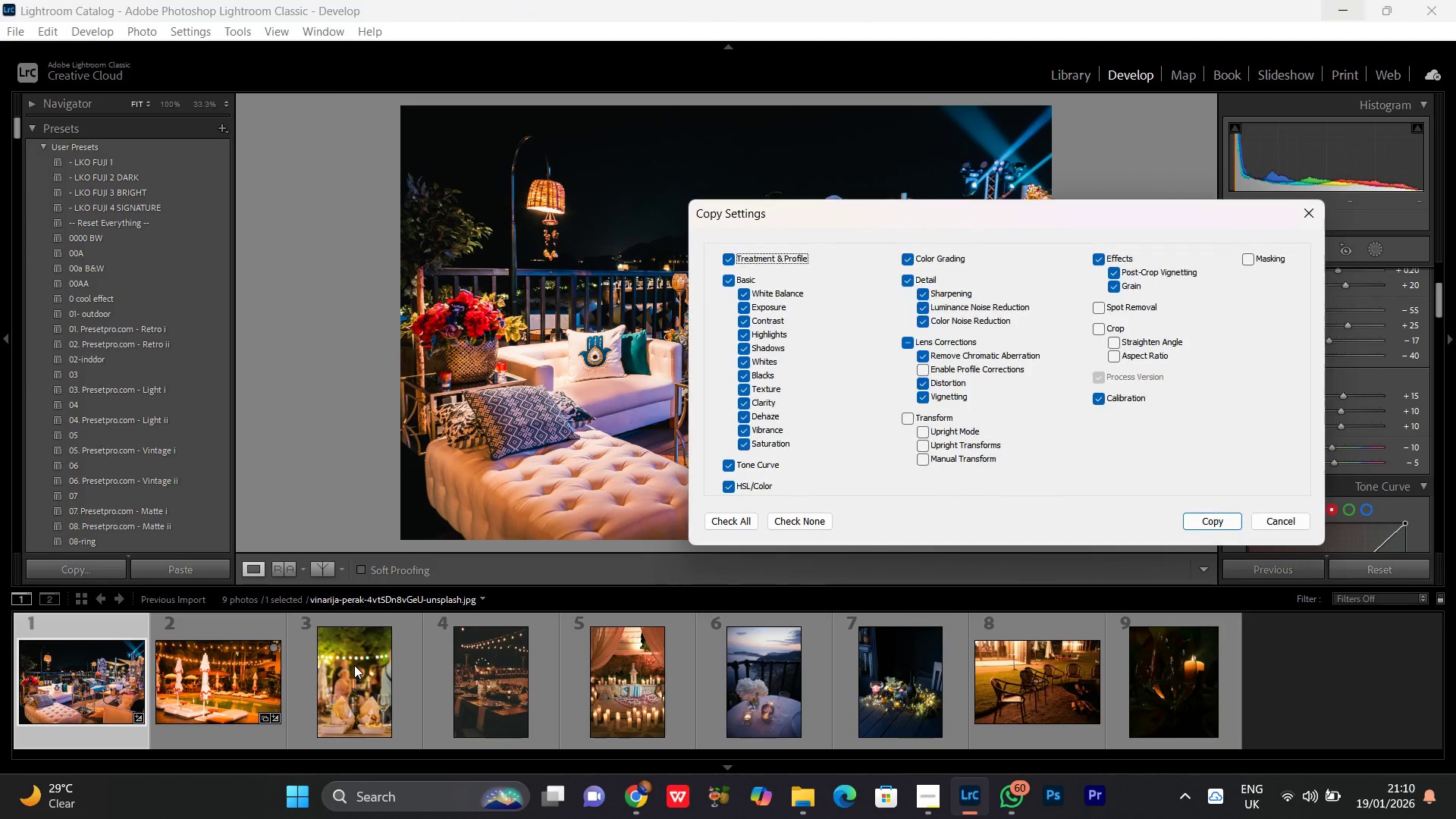 
key(Enter)
 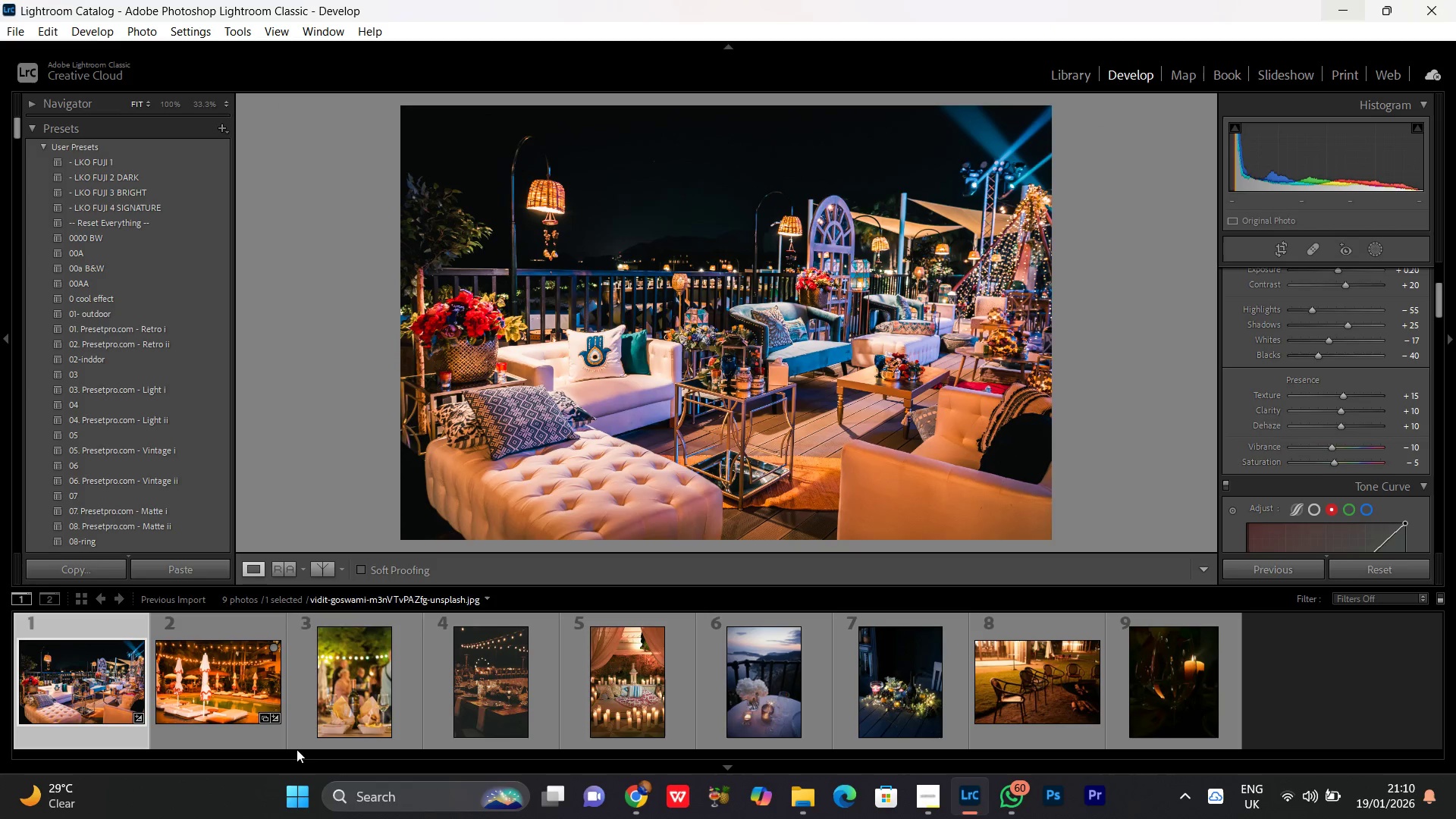 
left_click([344, 711])
 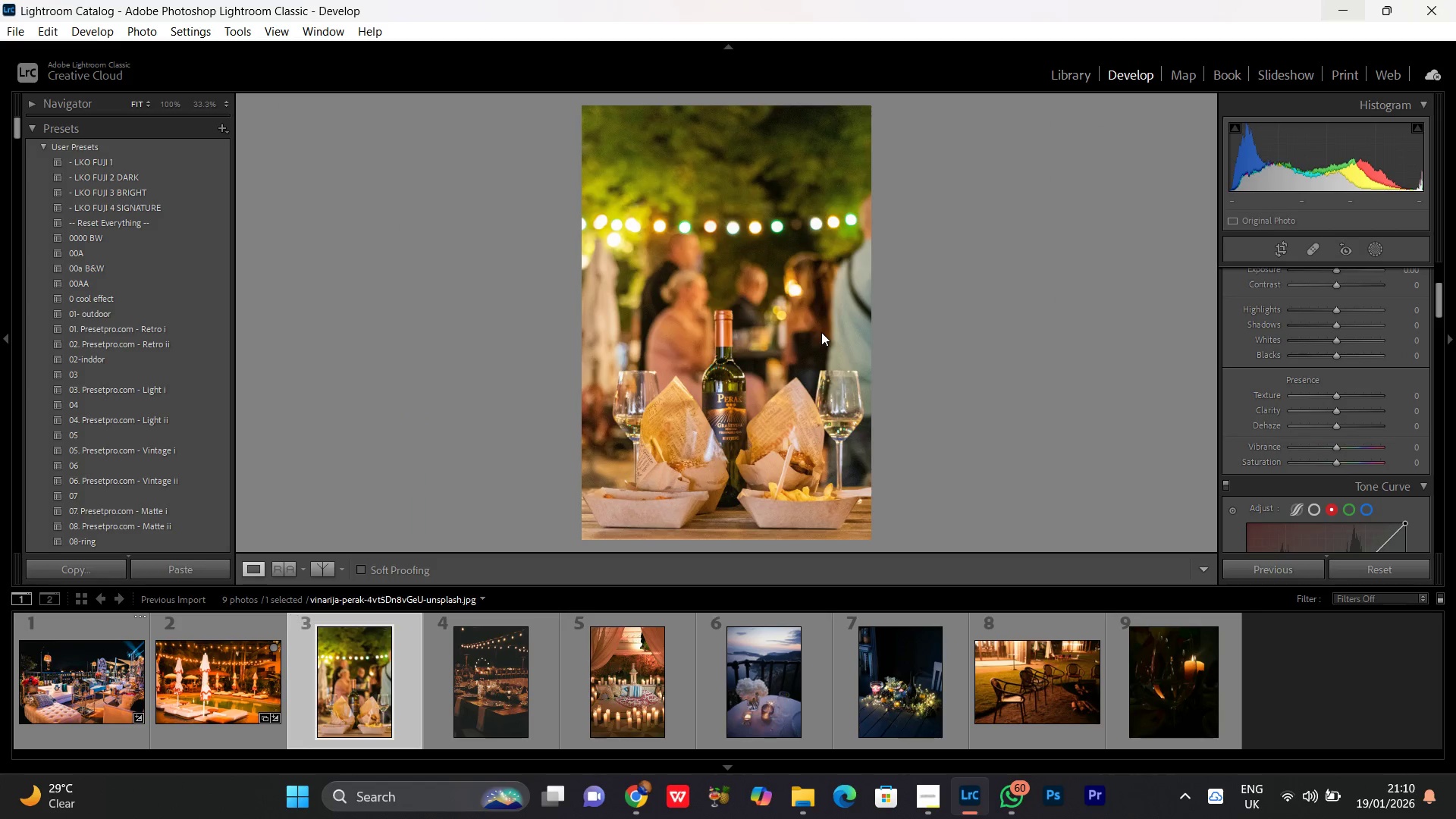 
double_click([740, 400])
 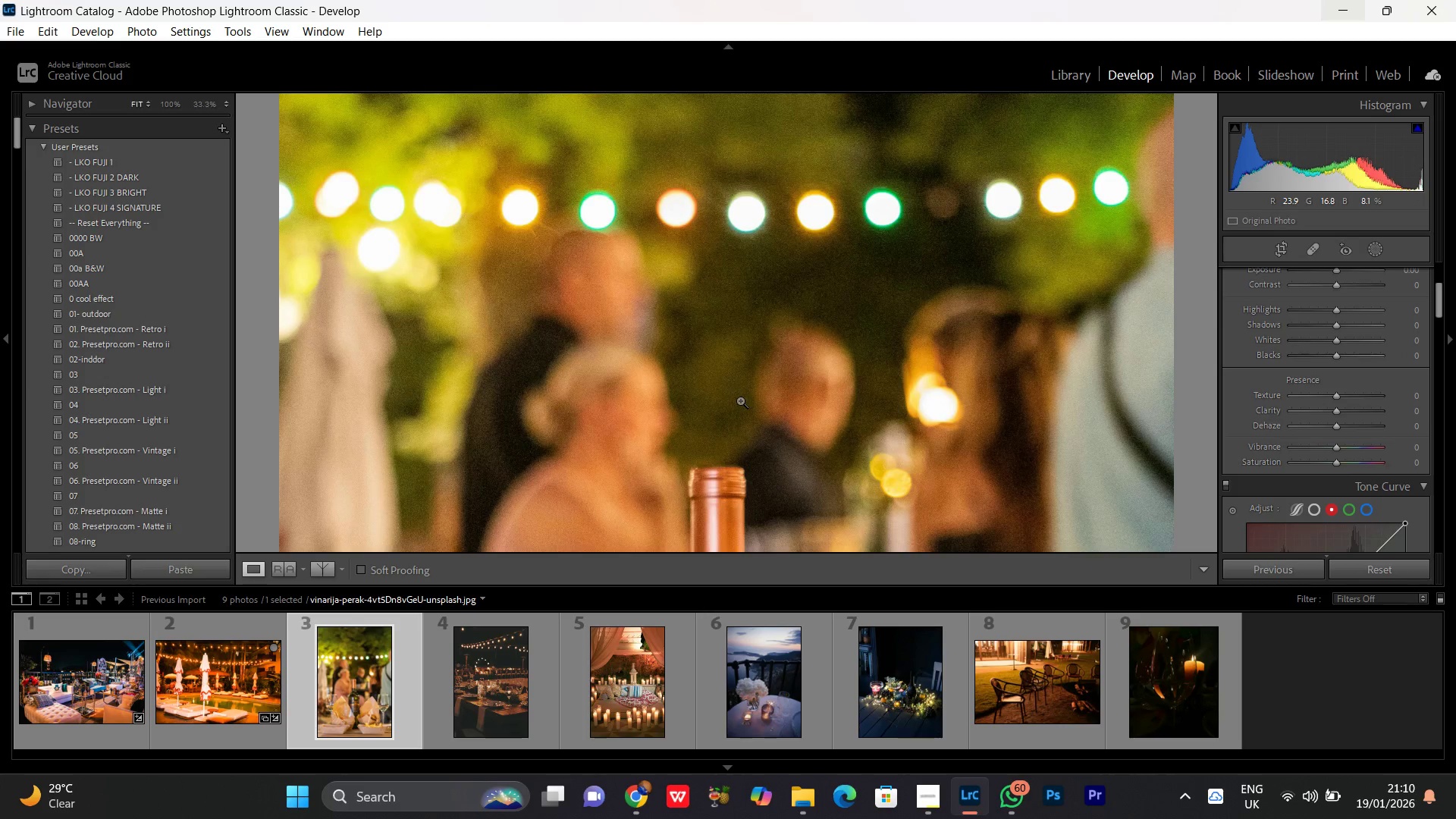 
triple_click([740, 400])
 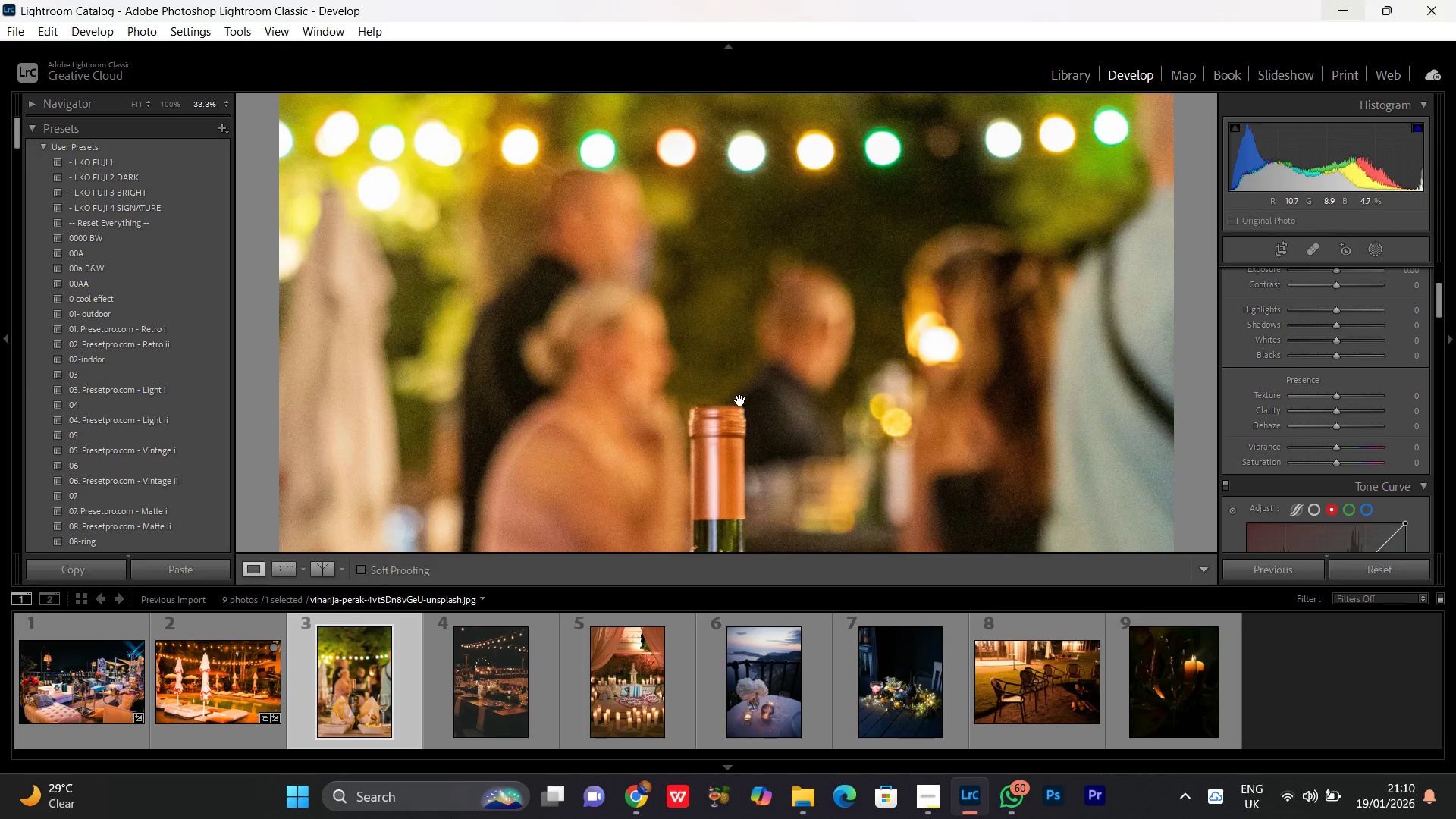 
left_click([740, 400])
 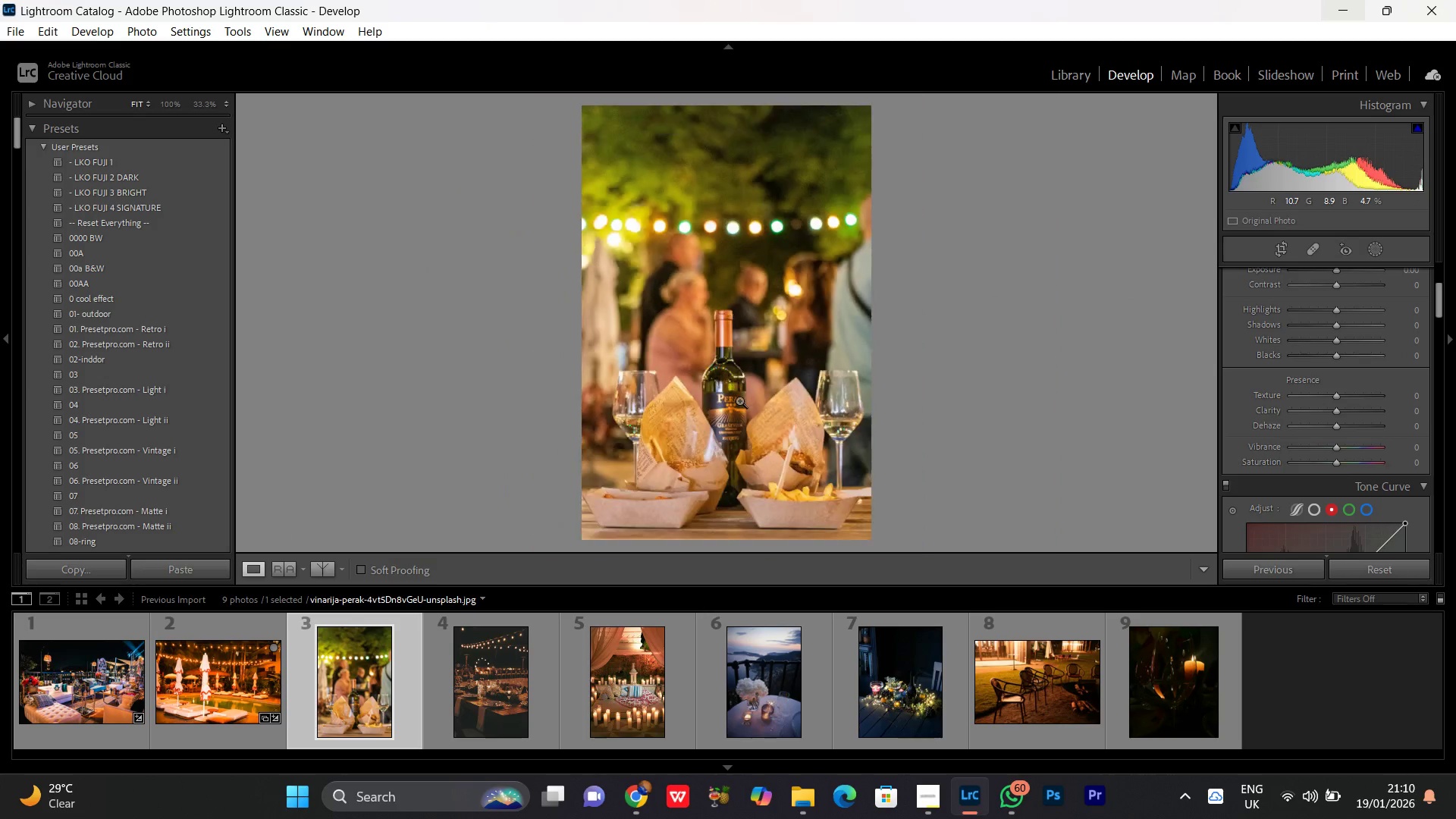 
key(Control+V)
 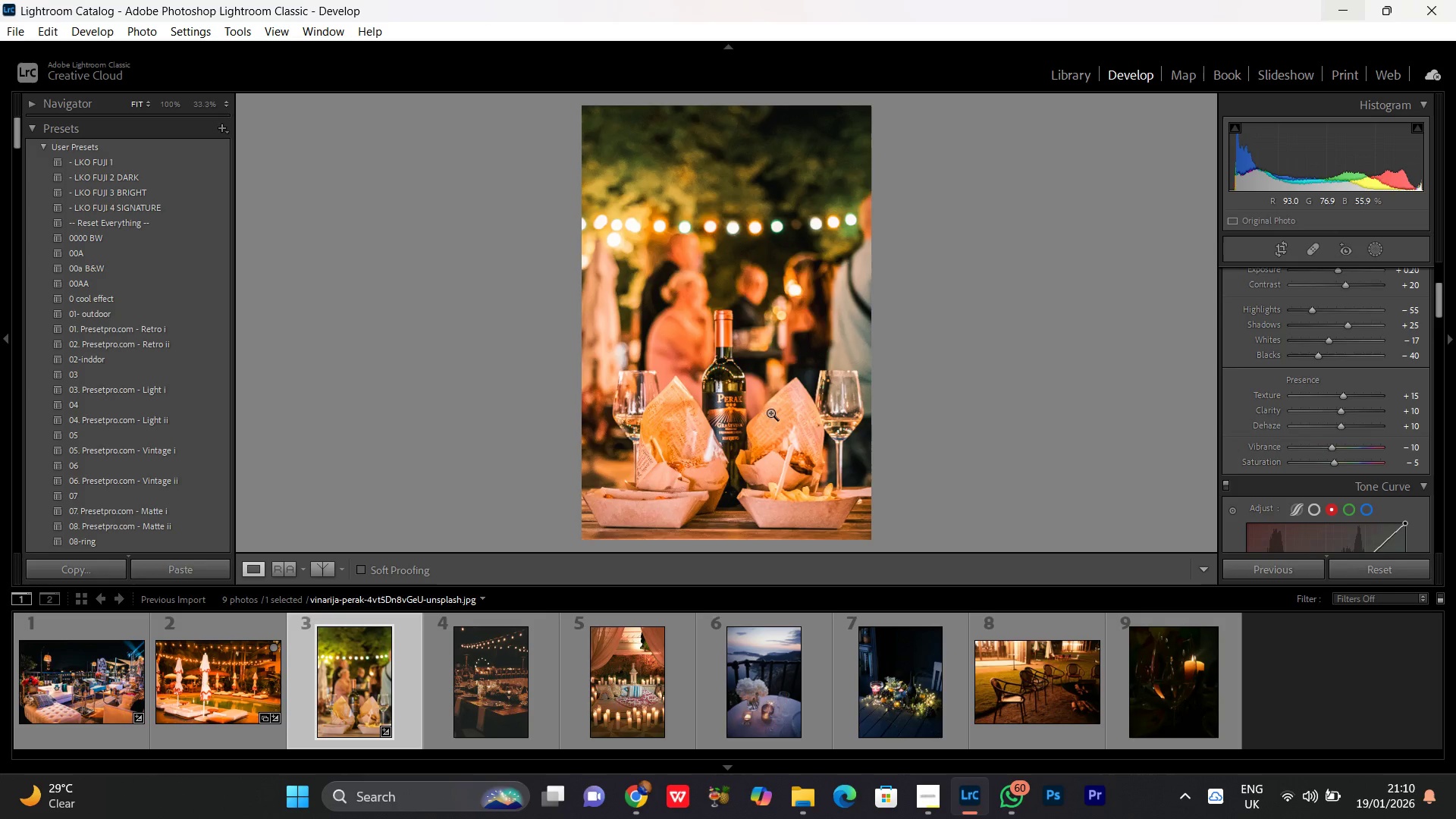 
double_click([760, 399])